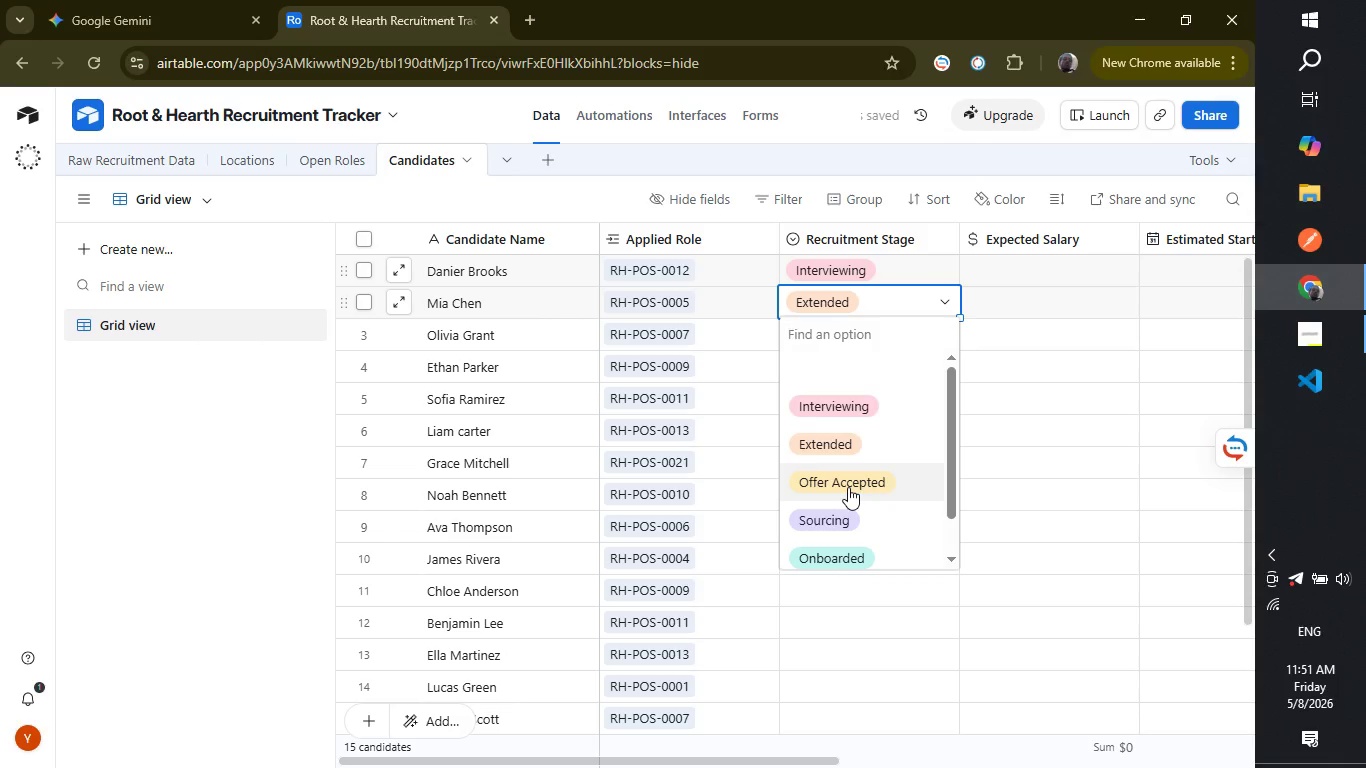 
left_click_drag(start_coordinate=[952, 462], to_coordinate=[933, 524])
 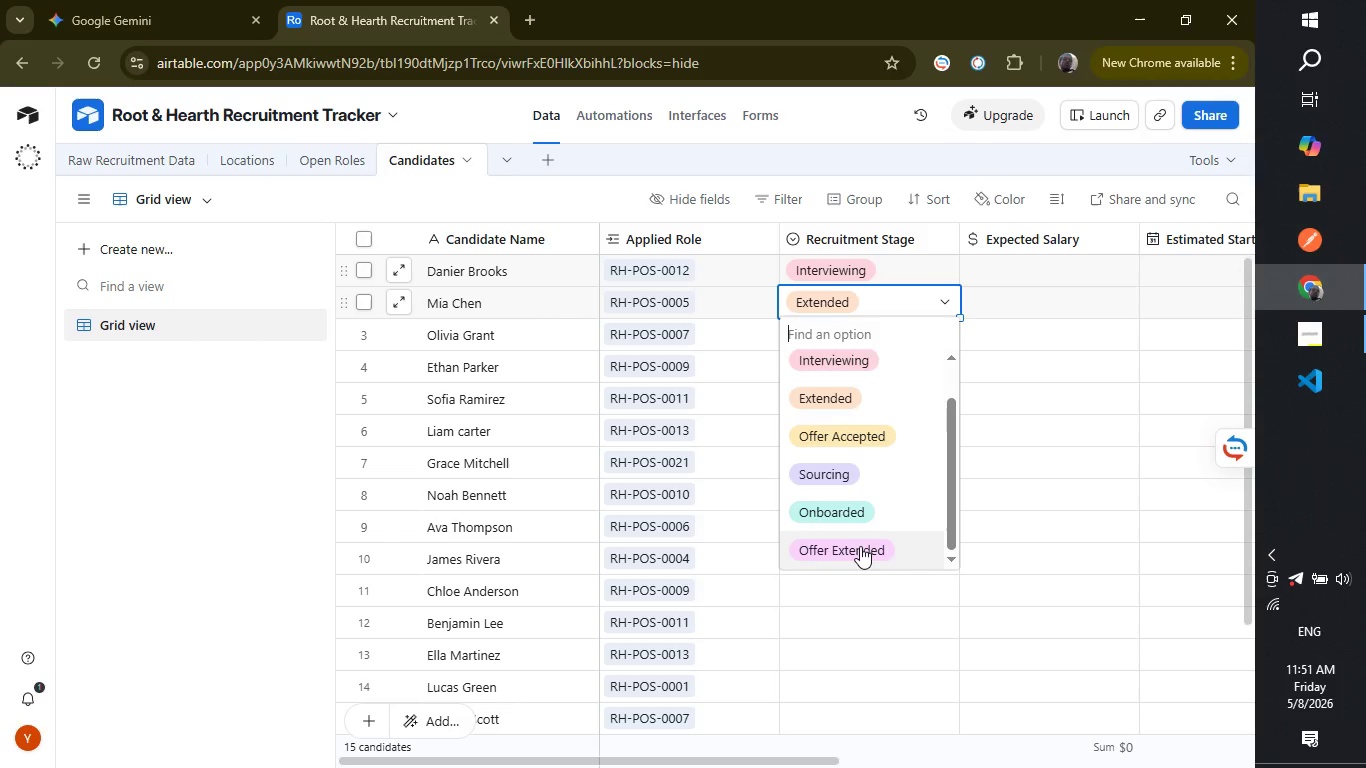 
left_click([860, 546])
 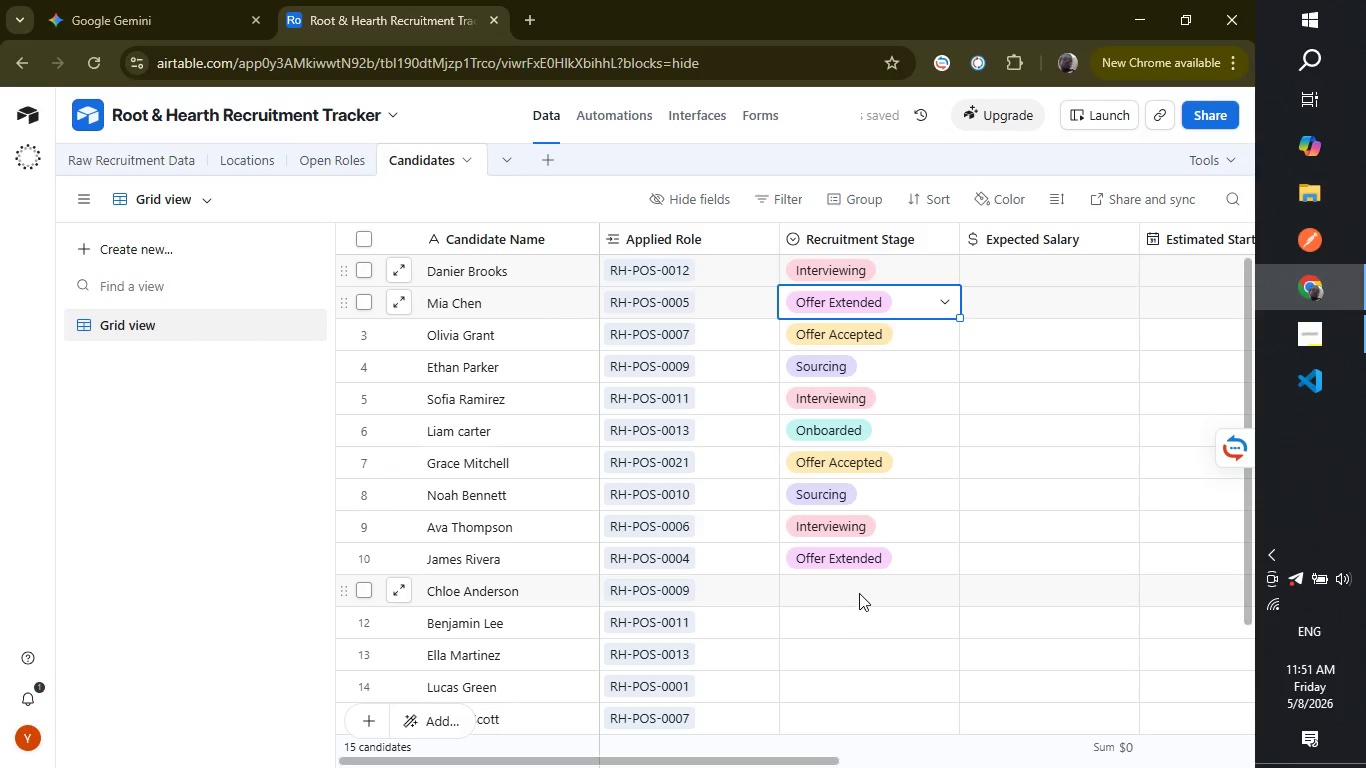 
left_click([854, 593])
 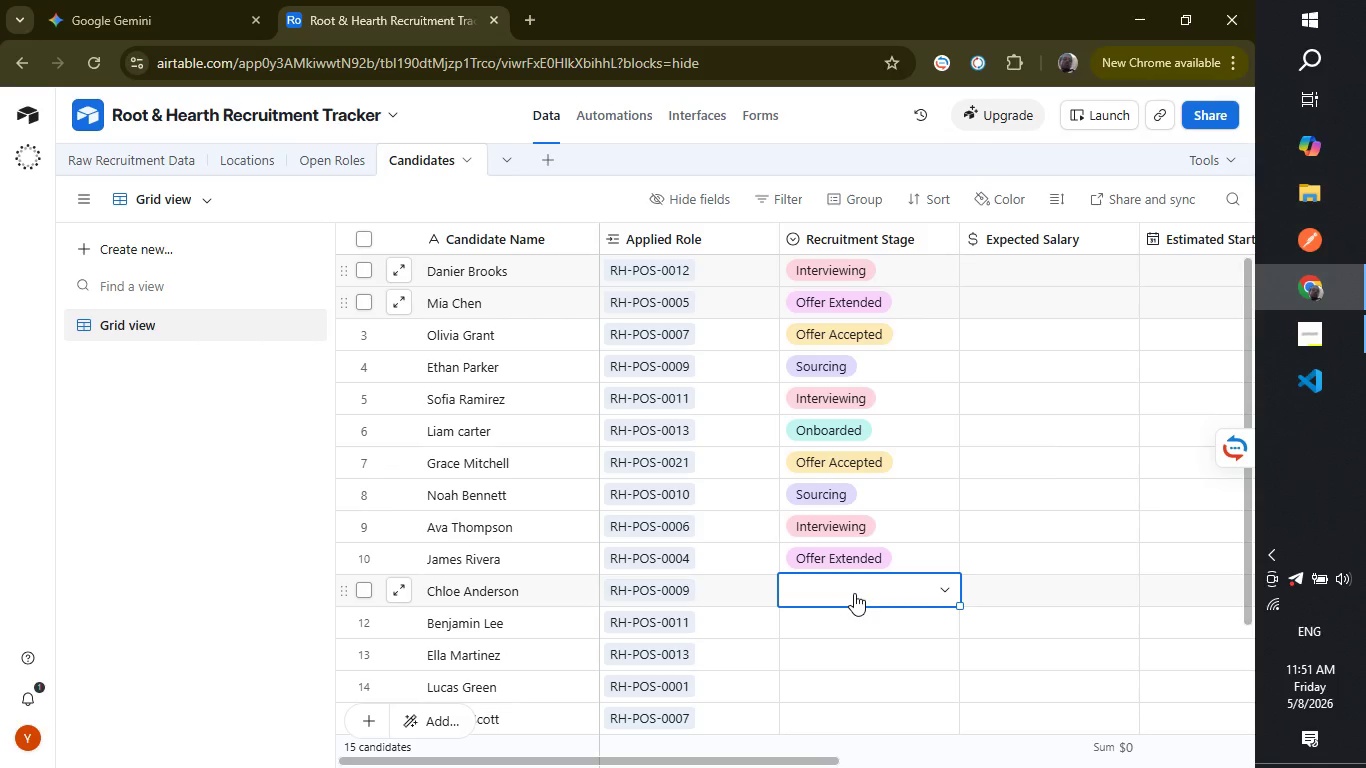 
wait(5.34)
 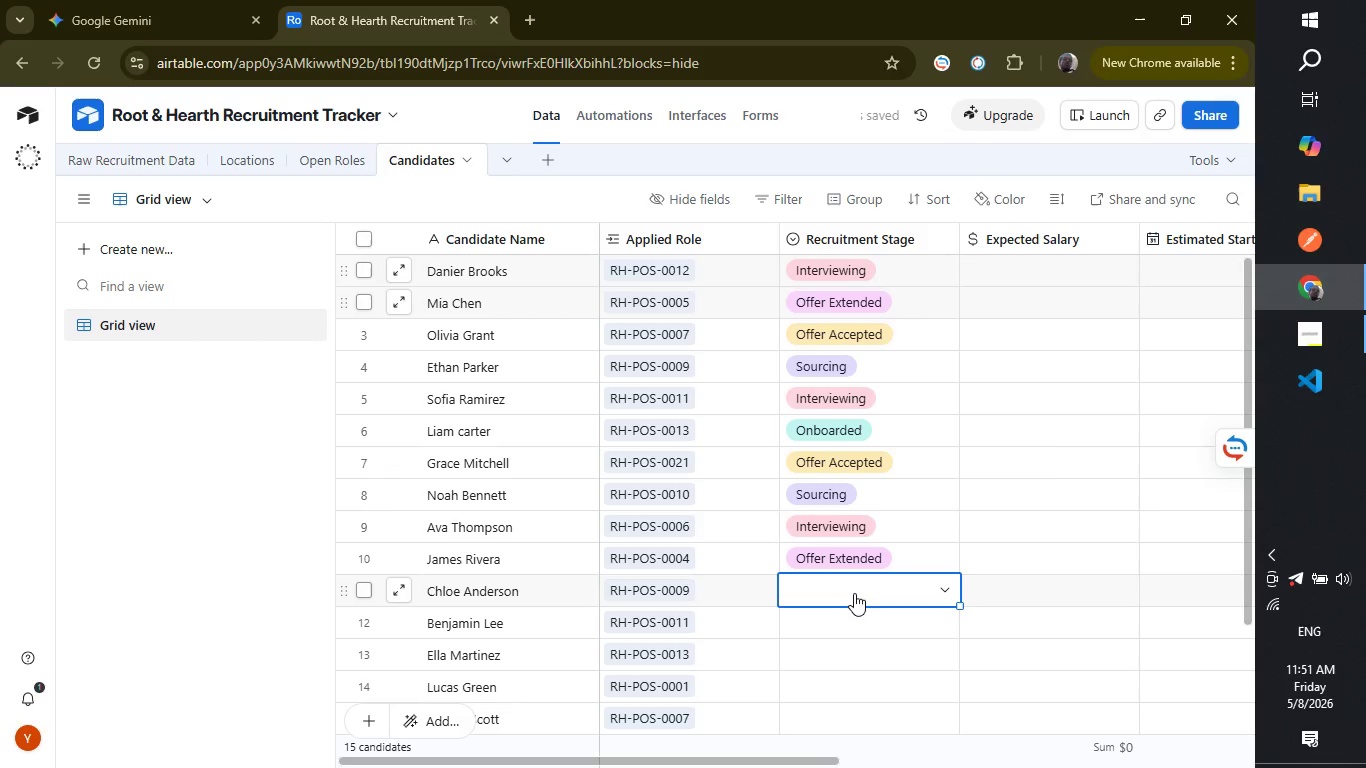 
key(Shift+ShiftLeft)
 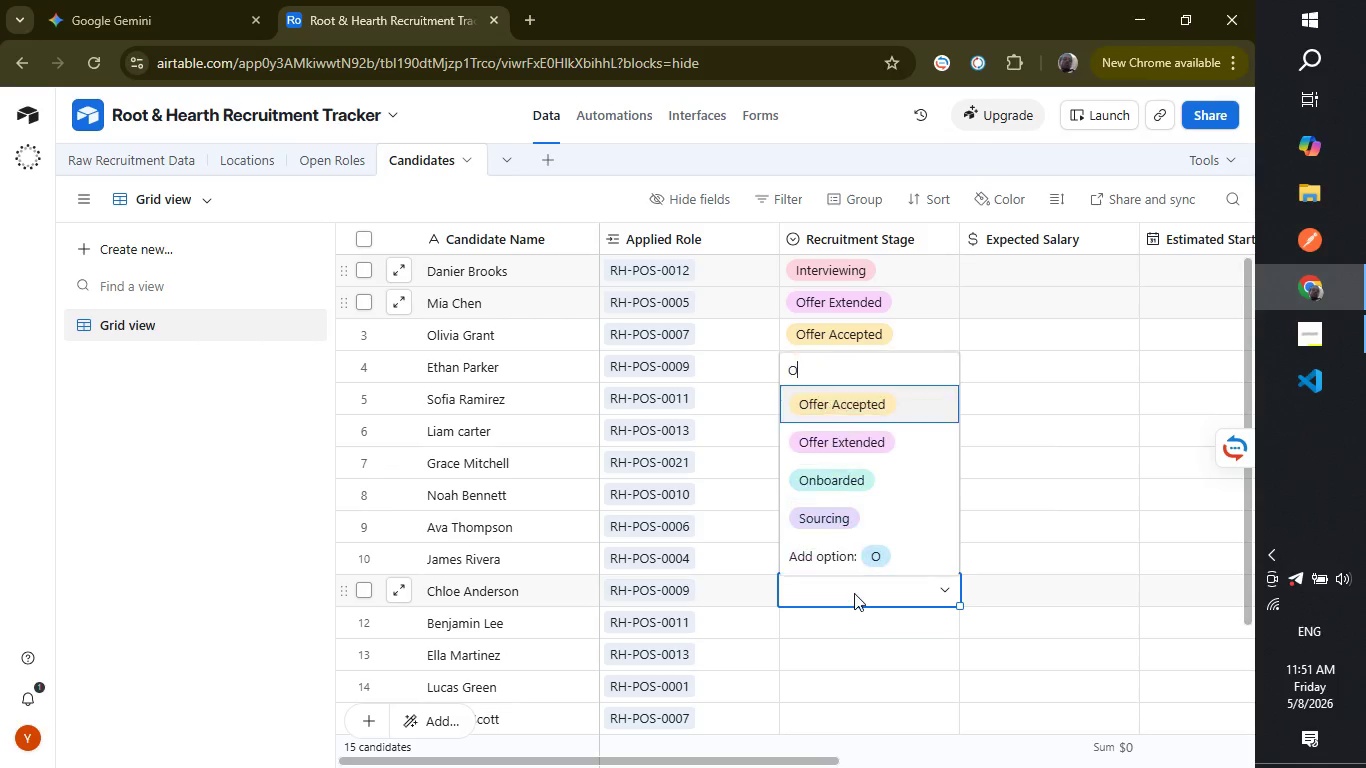 
key(Shift+O)
 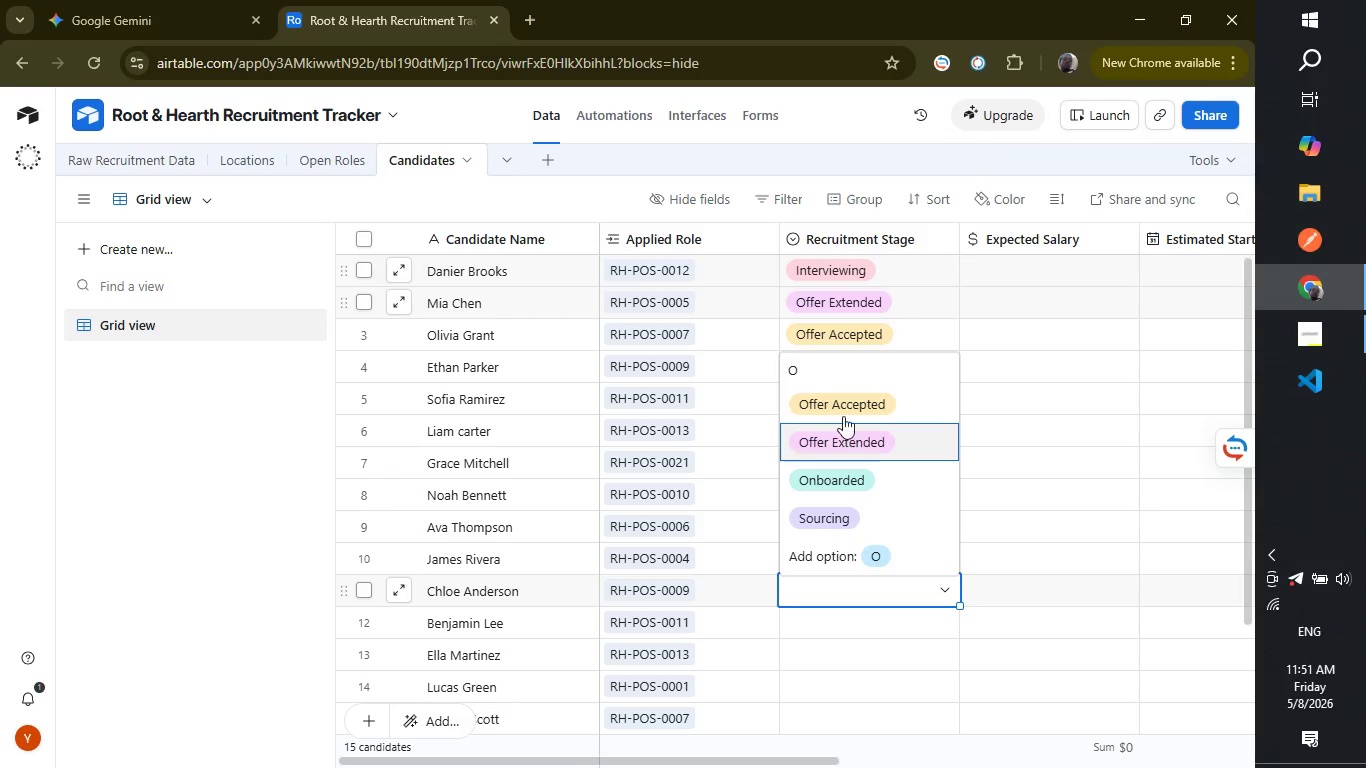 
left_click([837, 408])
 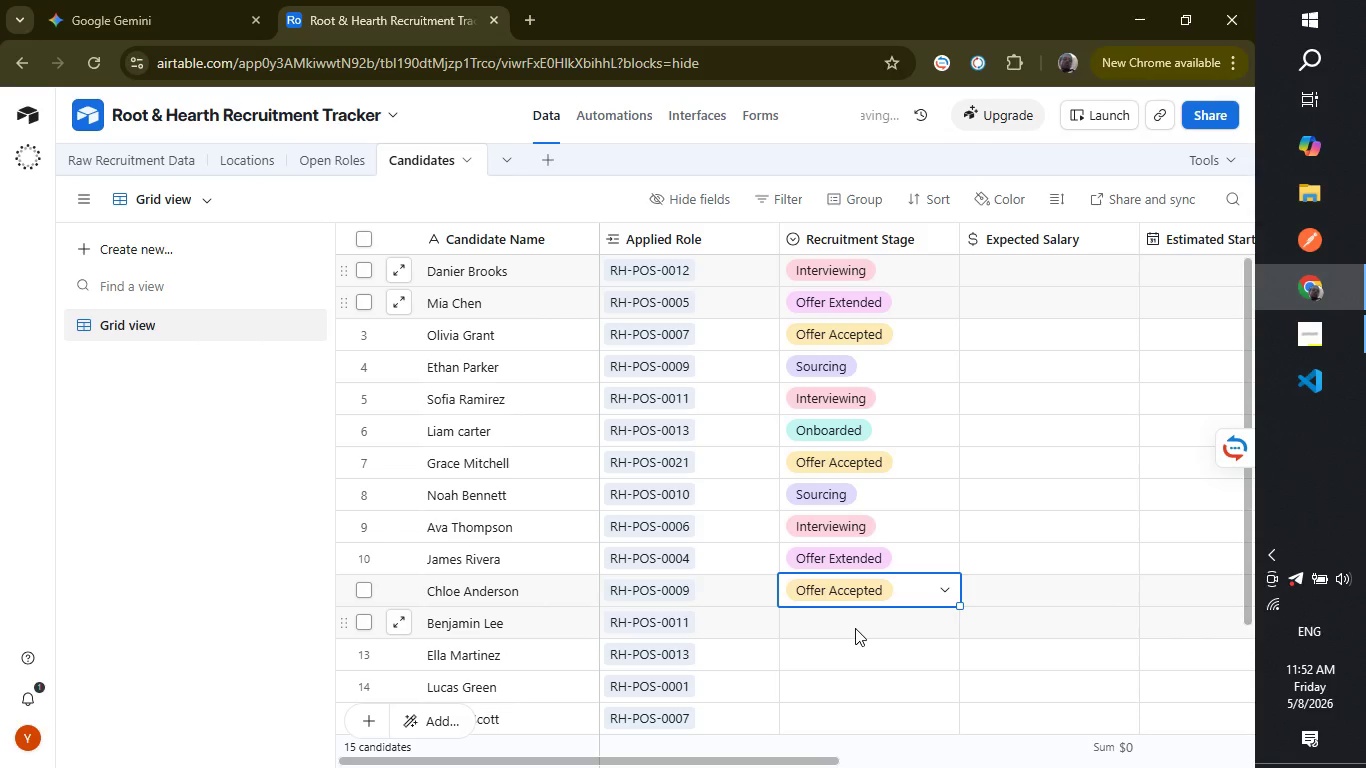 
left_click([855, 628])
 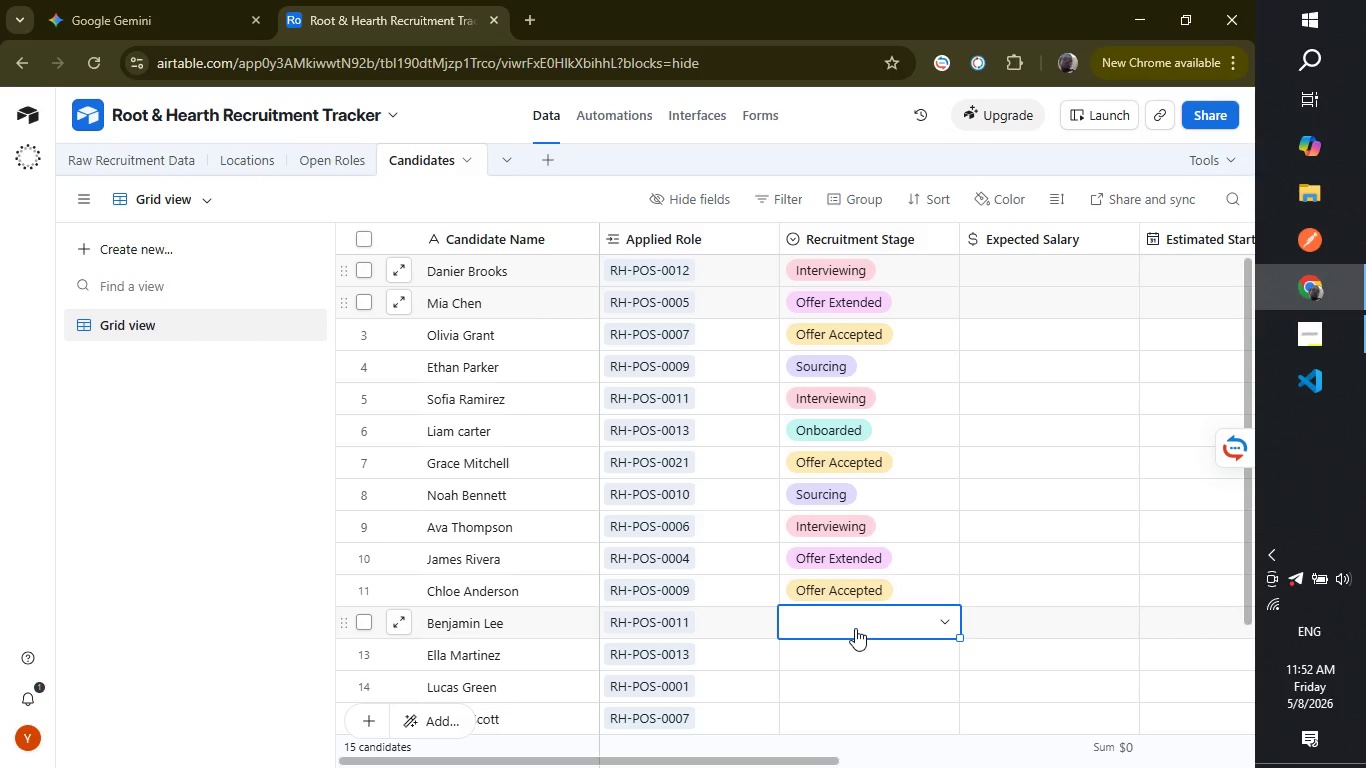 
wait(16.22)
 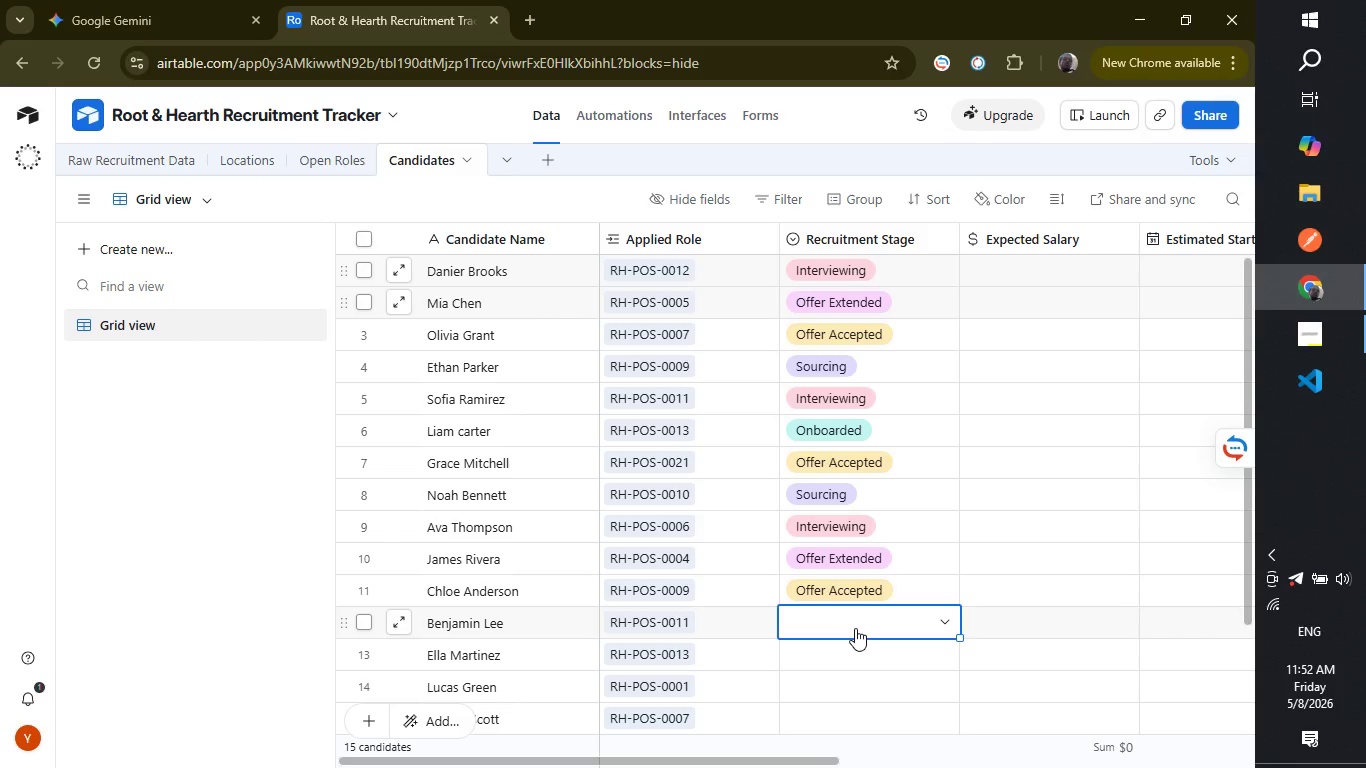 
type(On)
 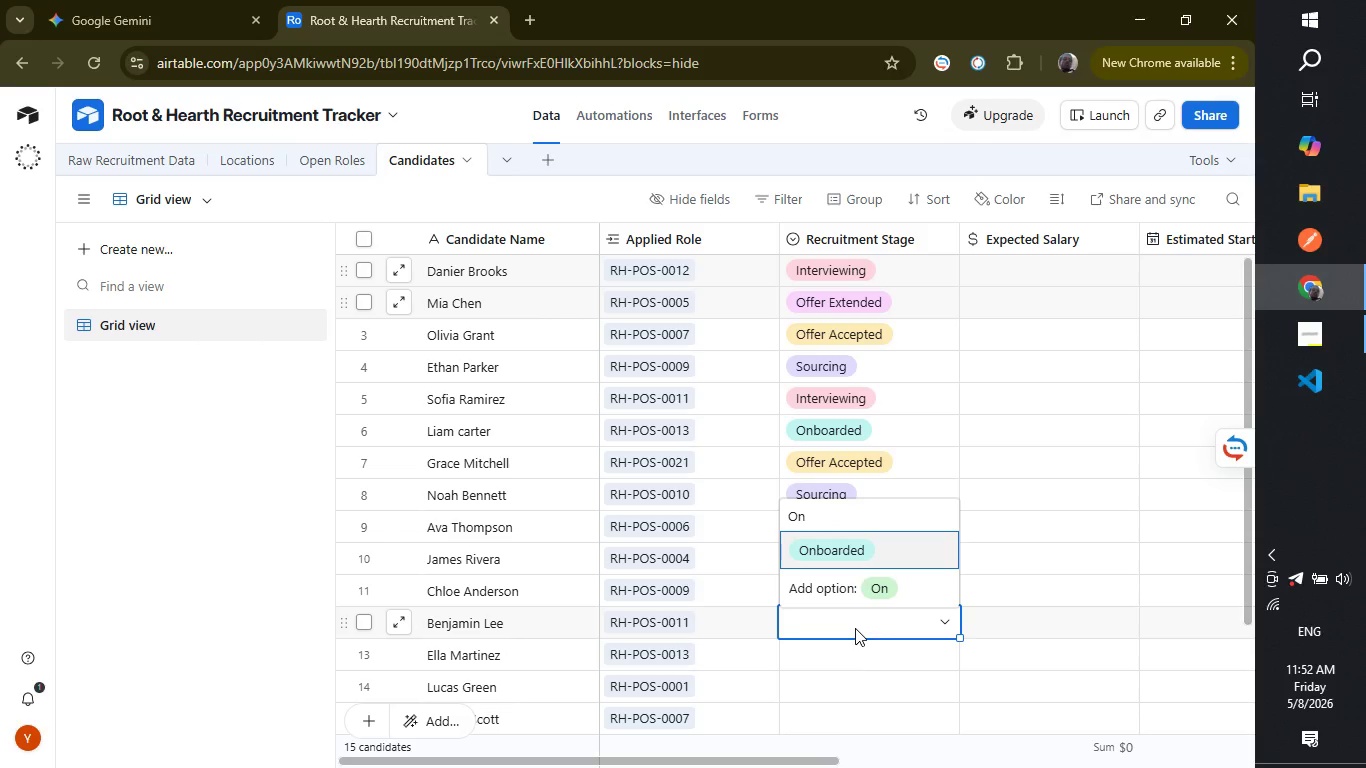 
key(Enter)
 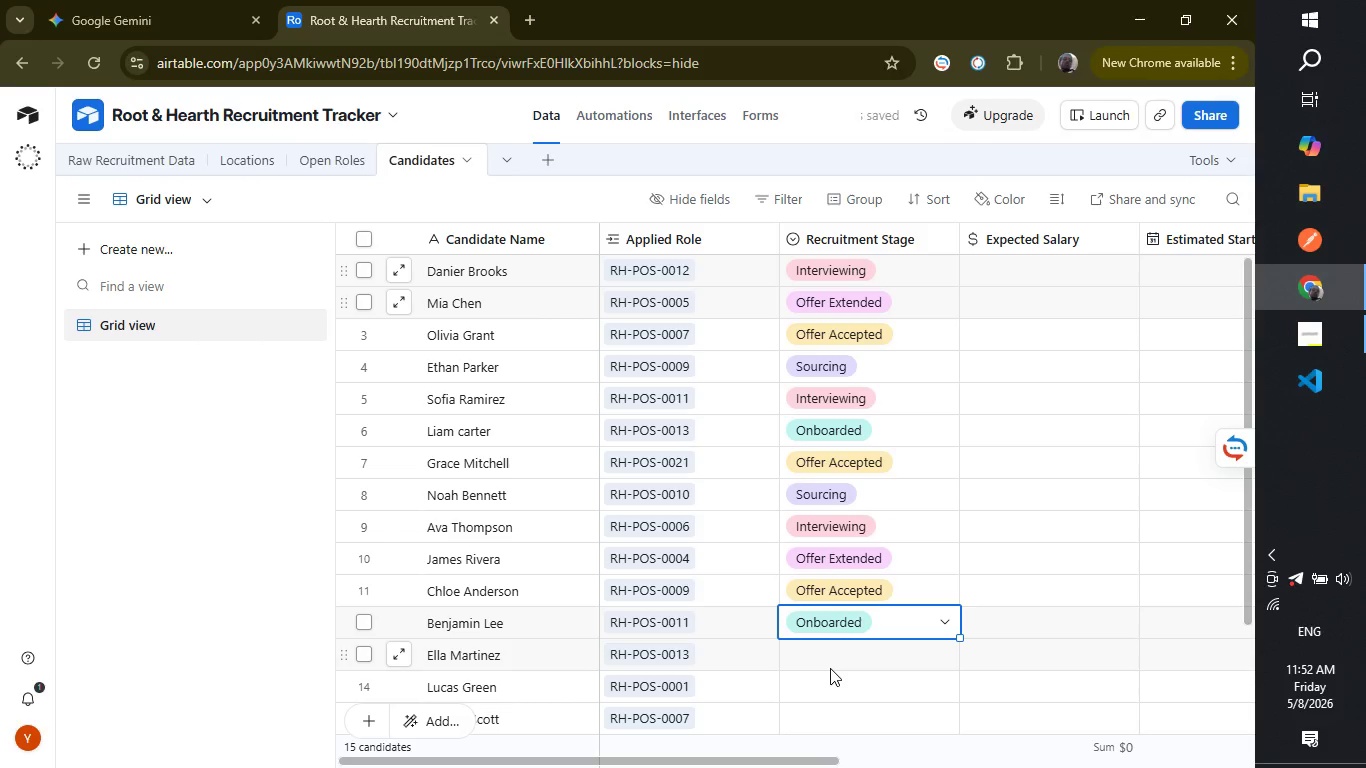 
left_click([830, 668])
 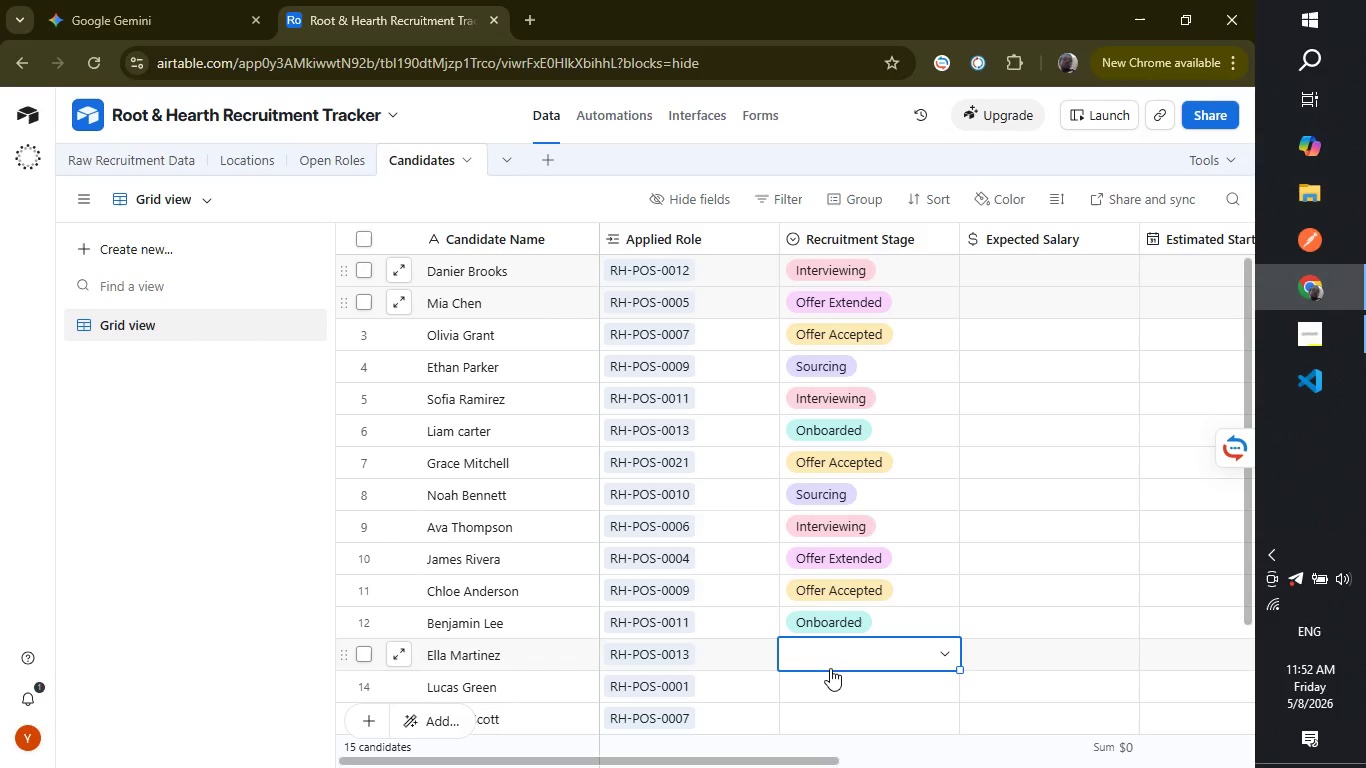 
wait(7.16)
 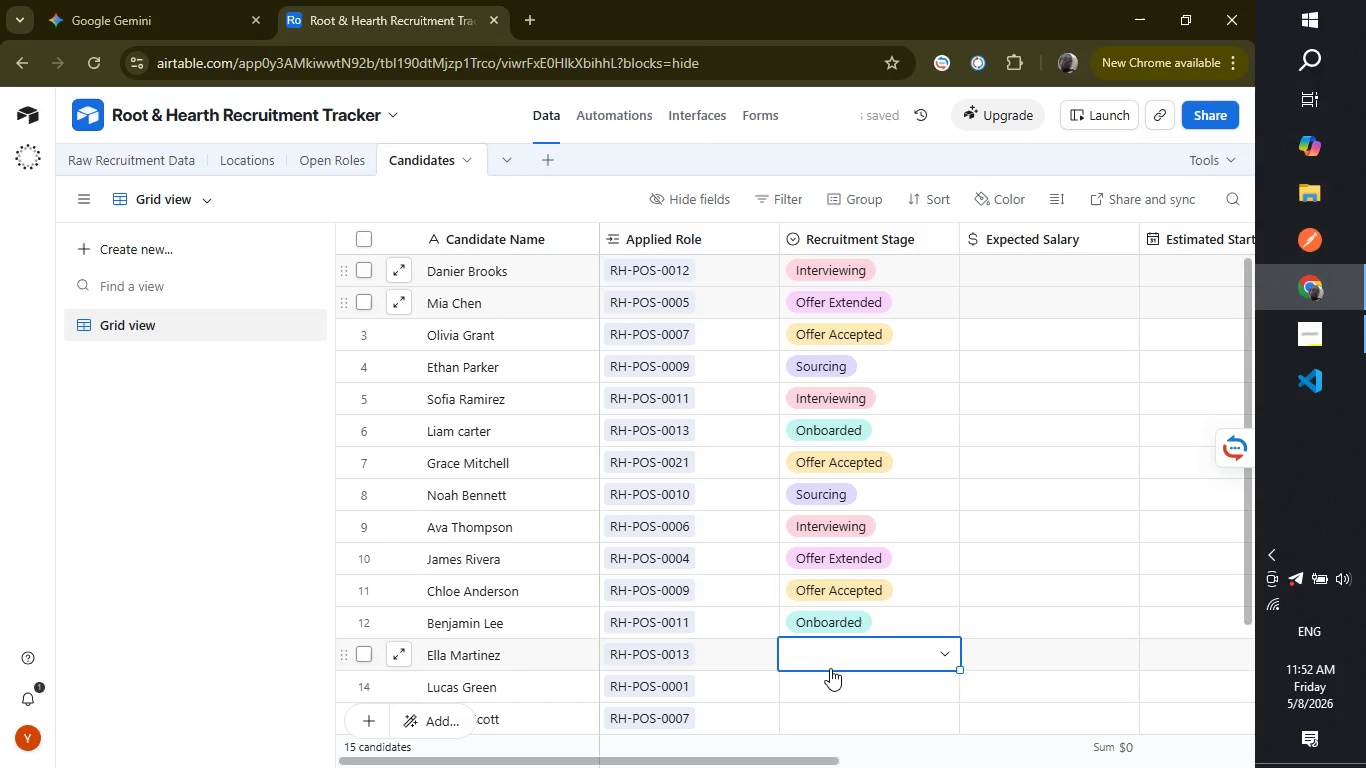 
type(In)
 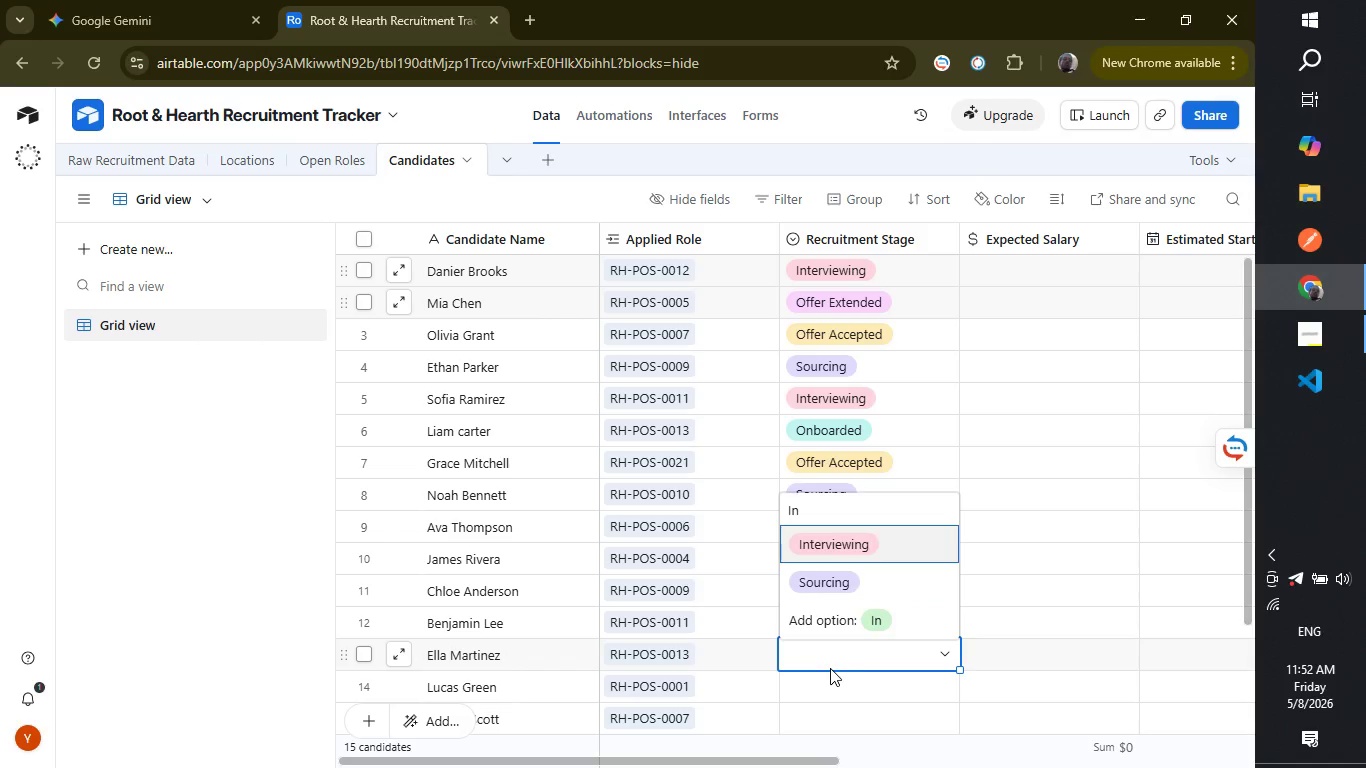 
key(Enter)
 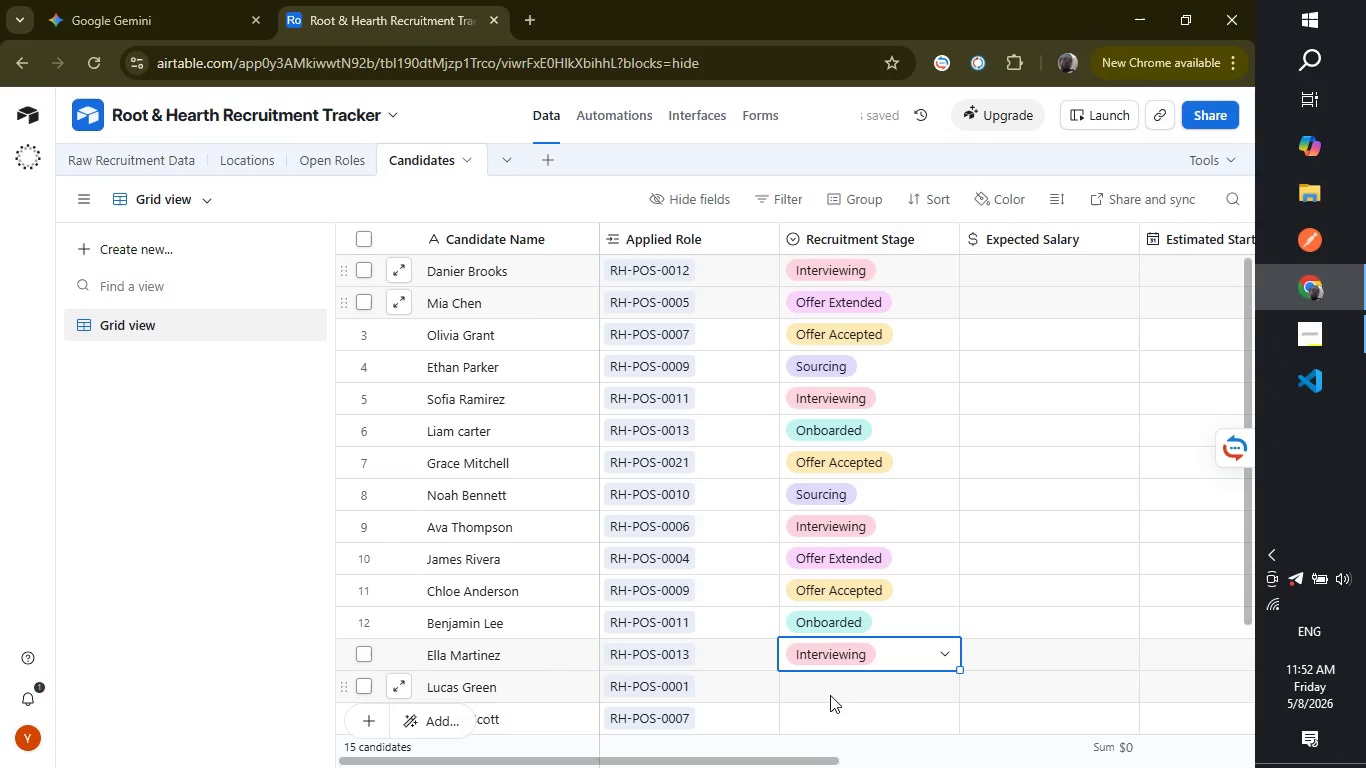 
left_click([830, 695])
 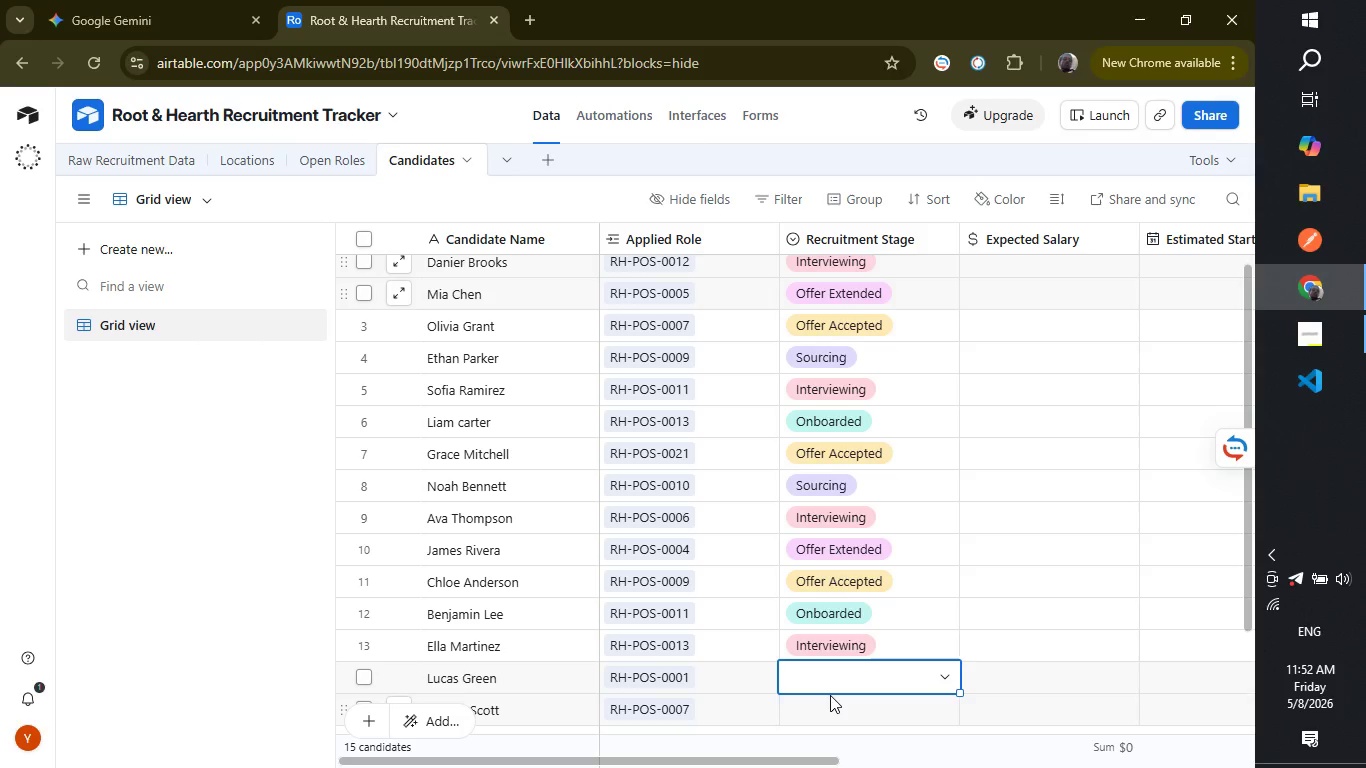 
wait(7.98)
 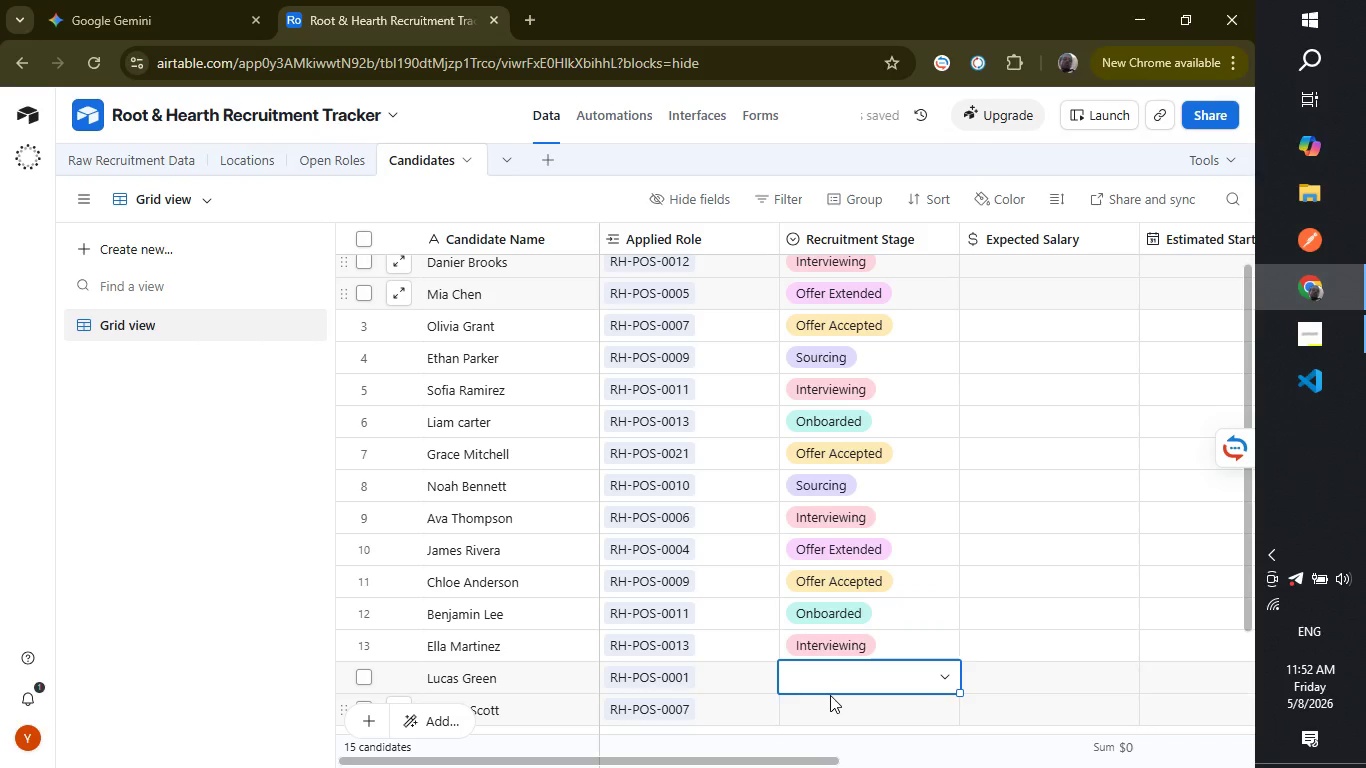 
type(so)
 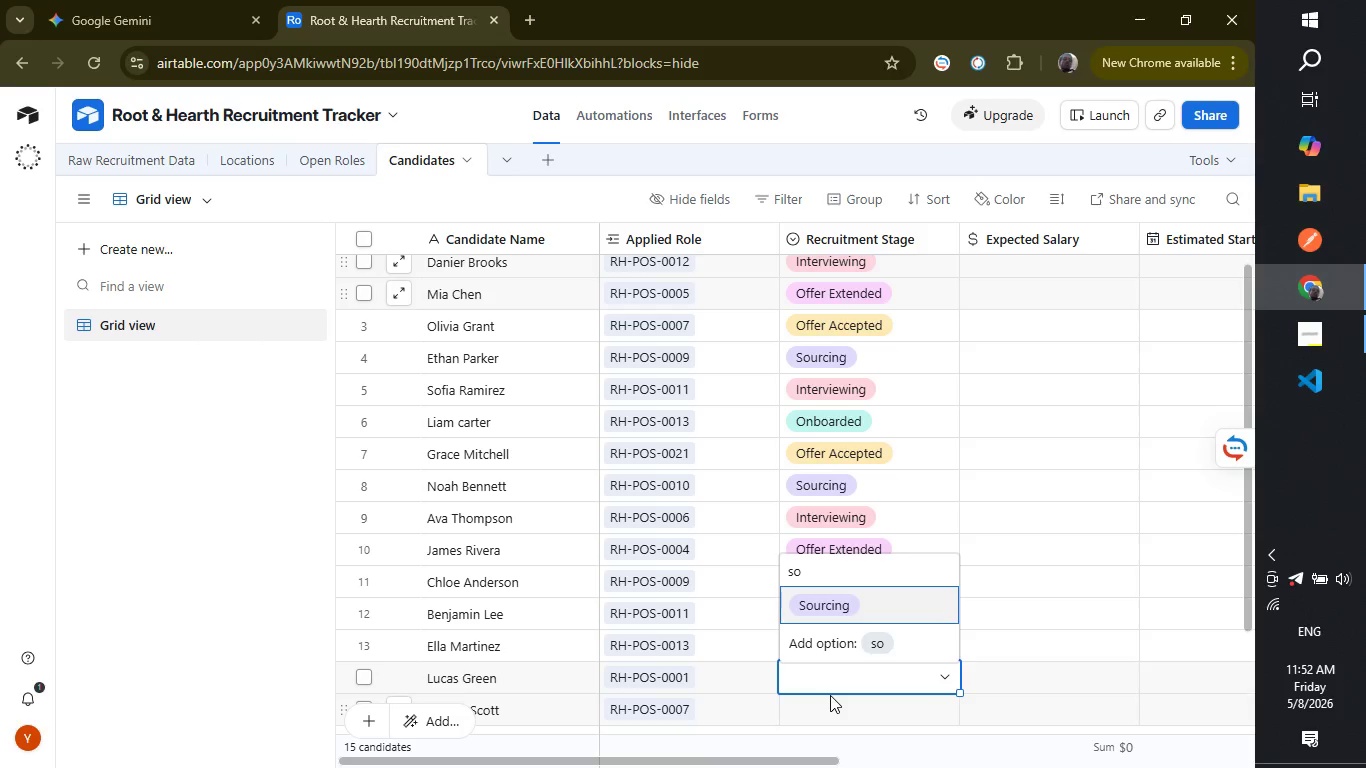 
key(Enter)
 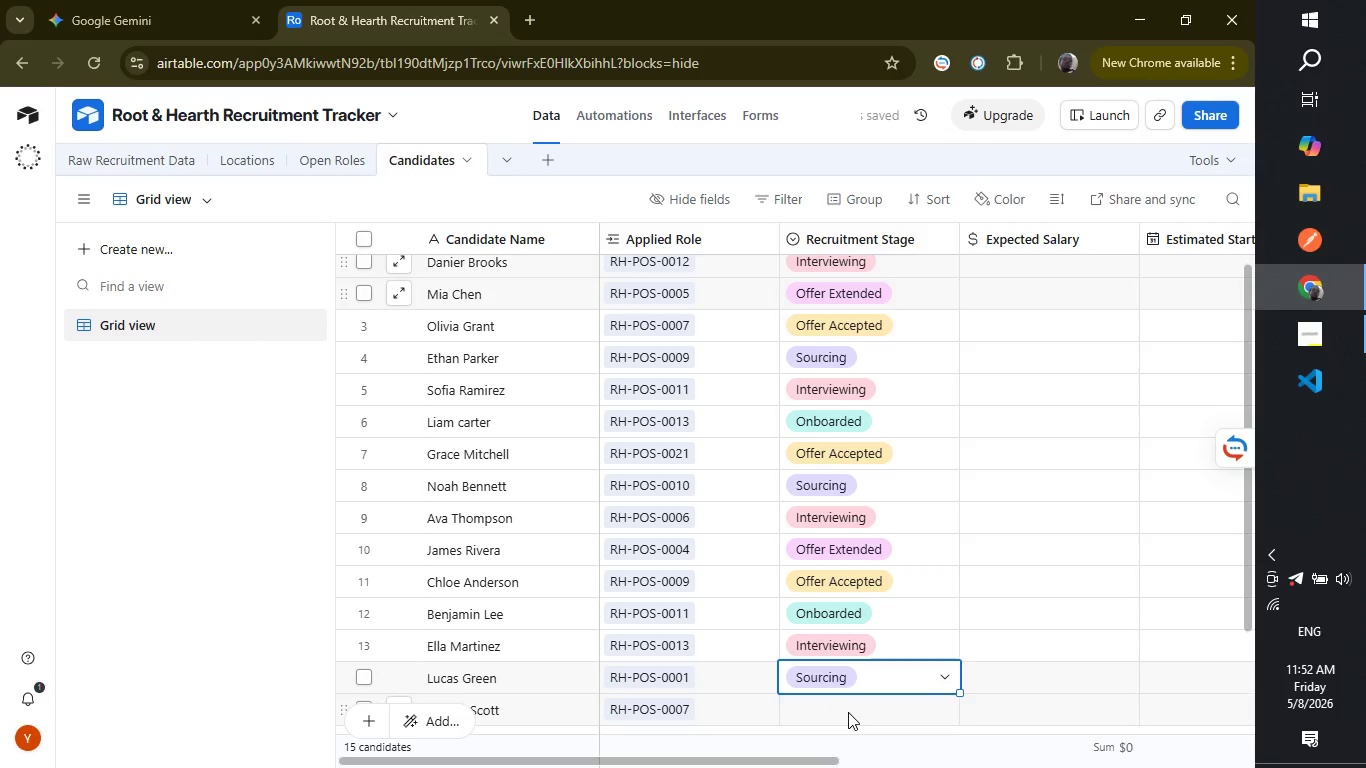 
left_click([848, 712])
 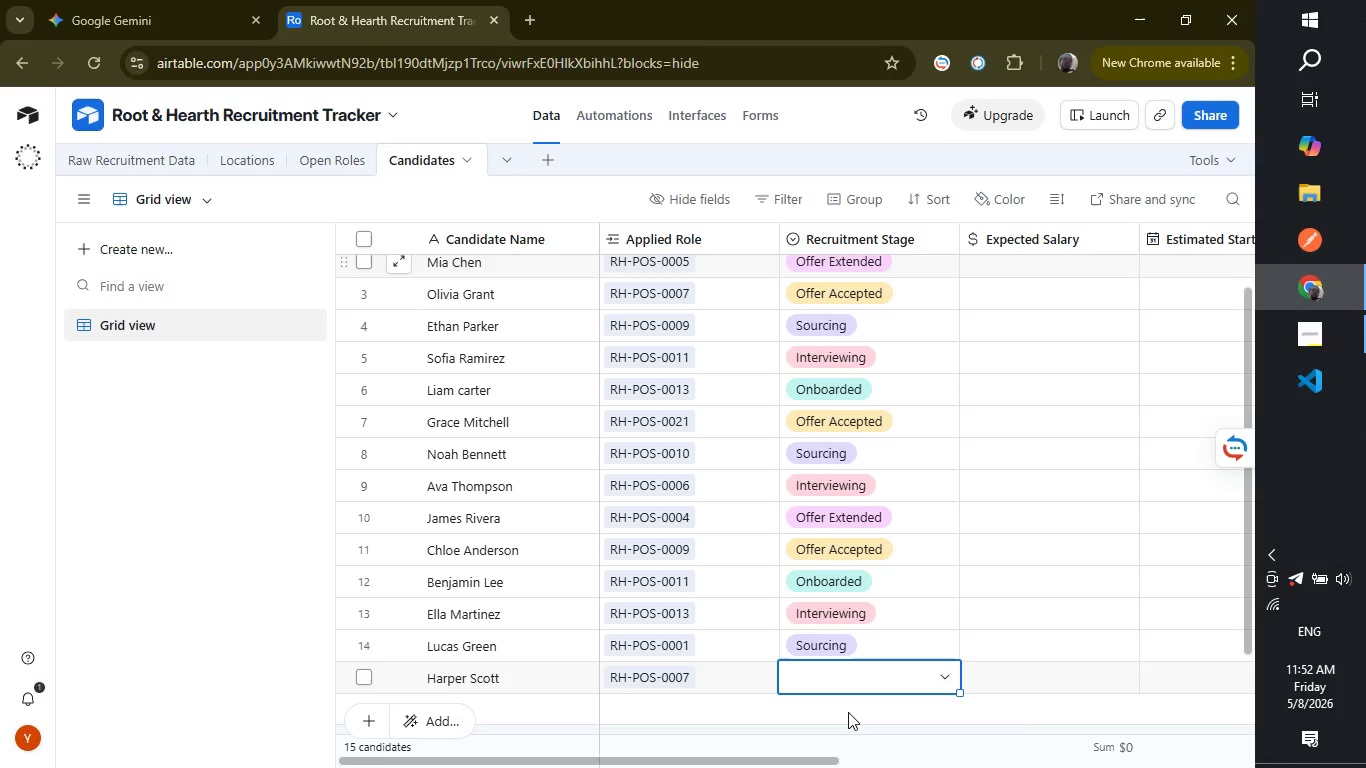 
wait(6.22)
 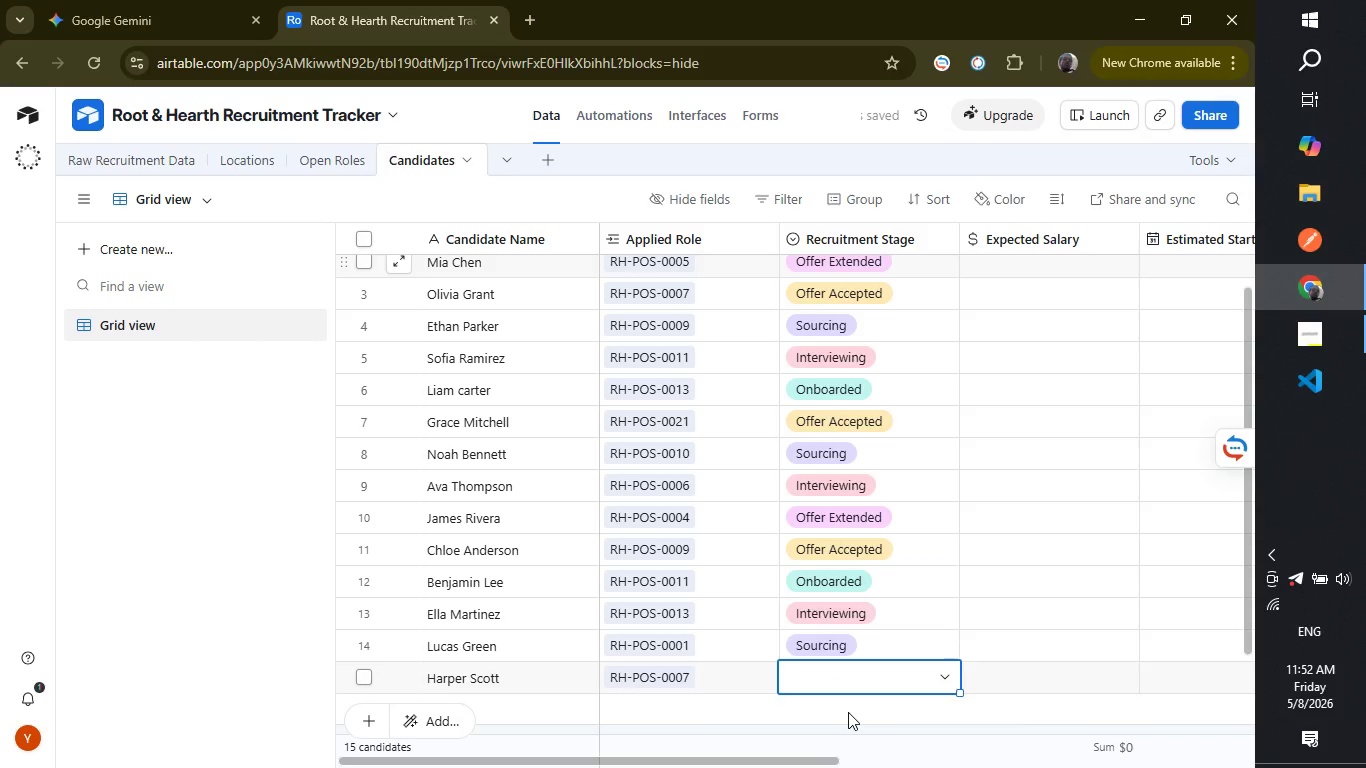 
type(Of)
 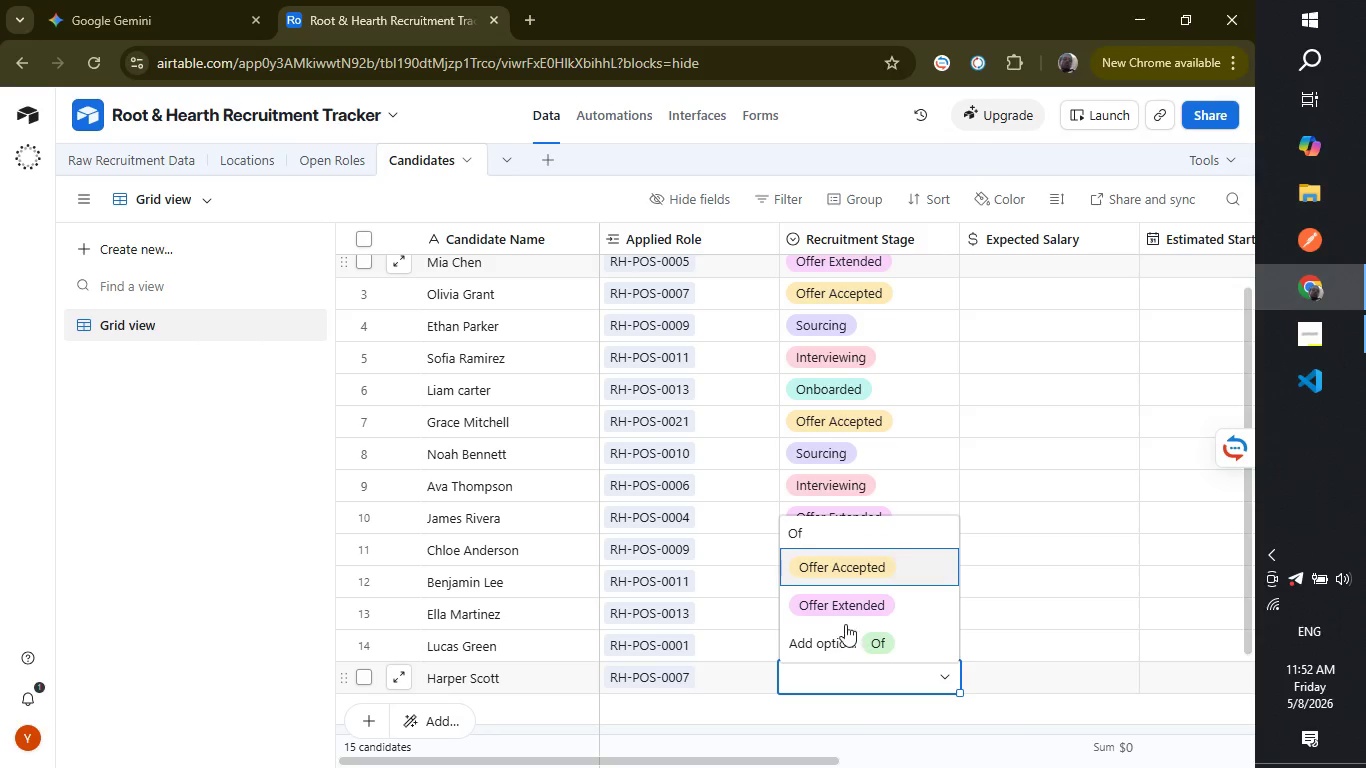 
left_click([831, 613])
 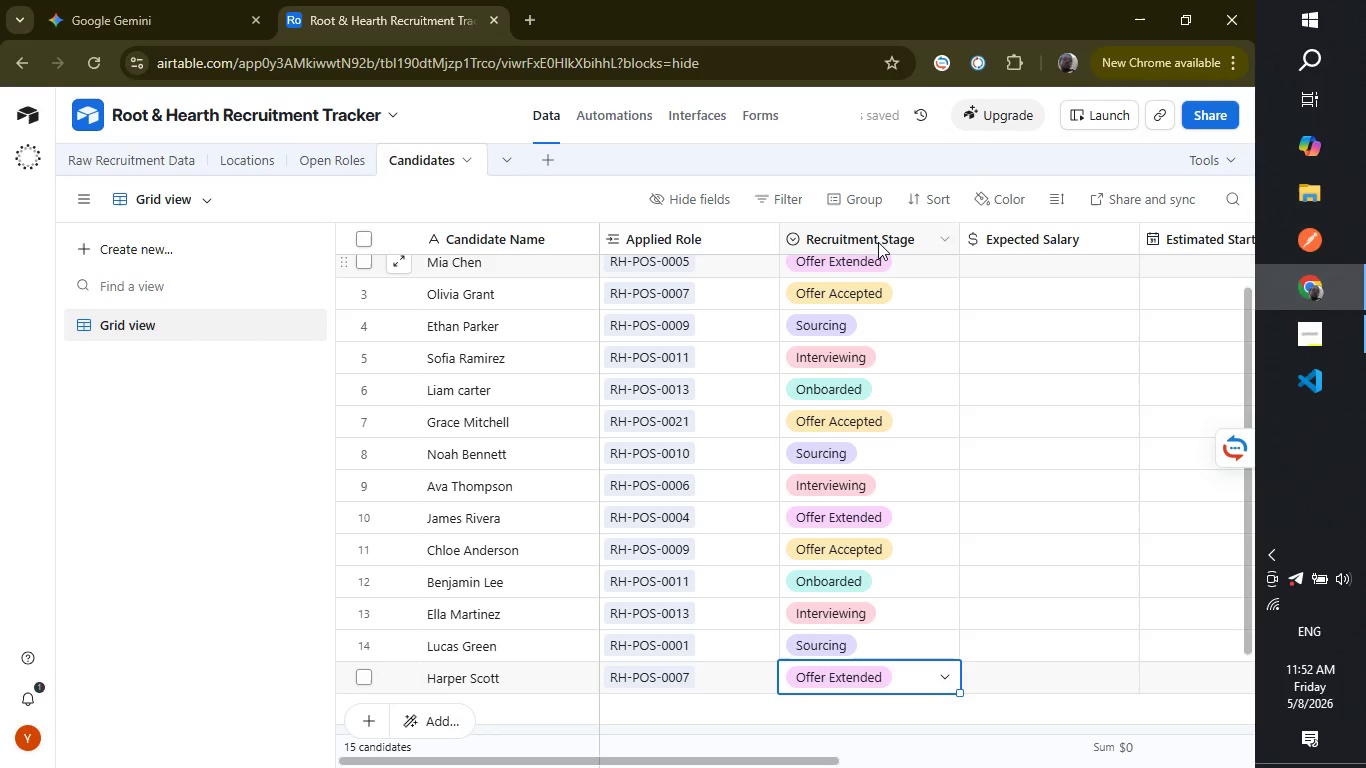 
right_click([883, 236])
 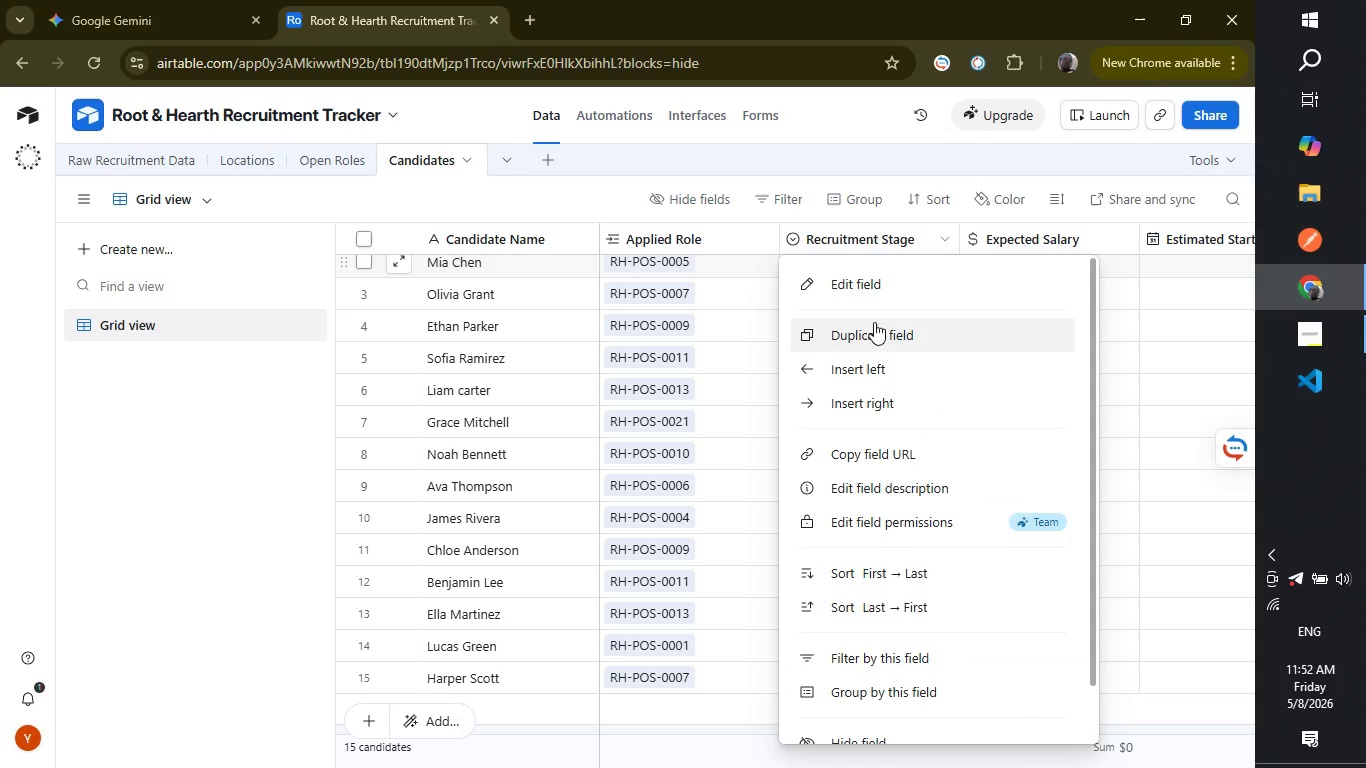 
left_click([874, 298])
 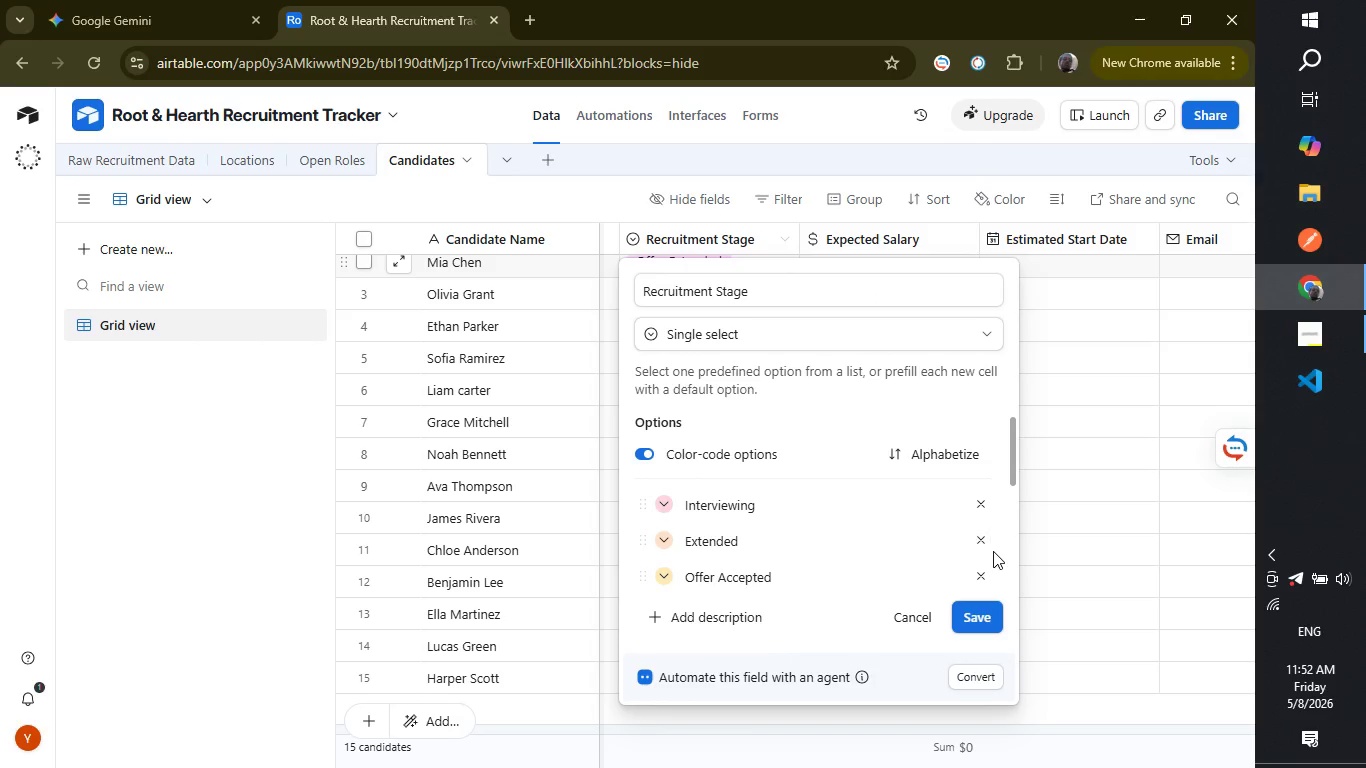 
left_click([981, 541])
 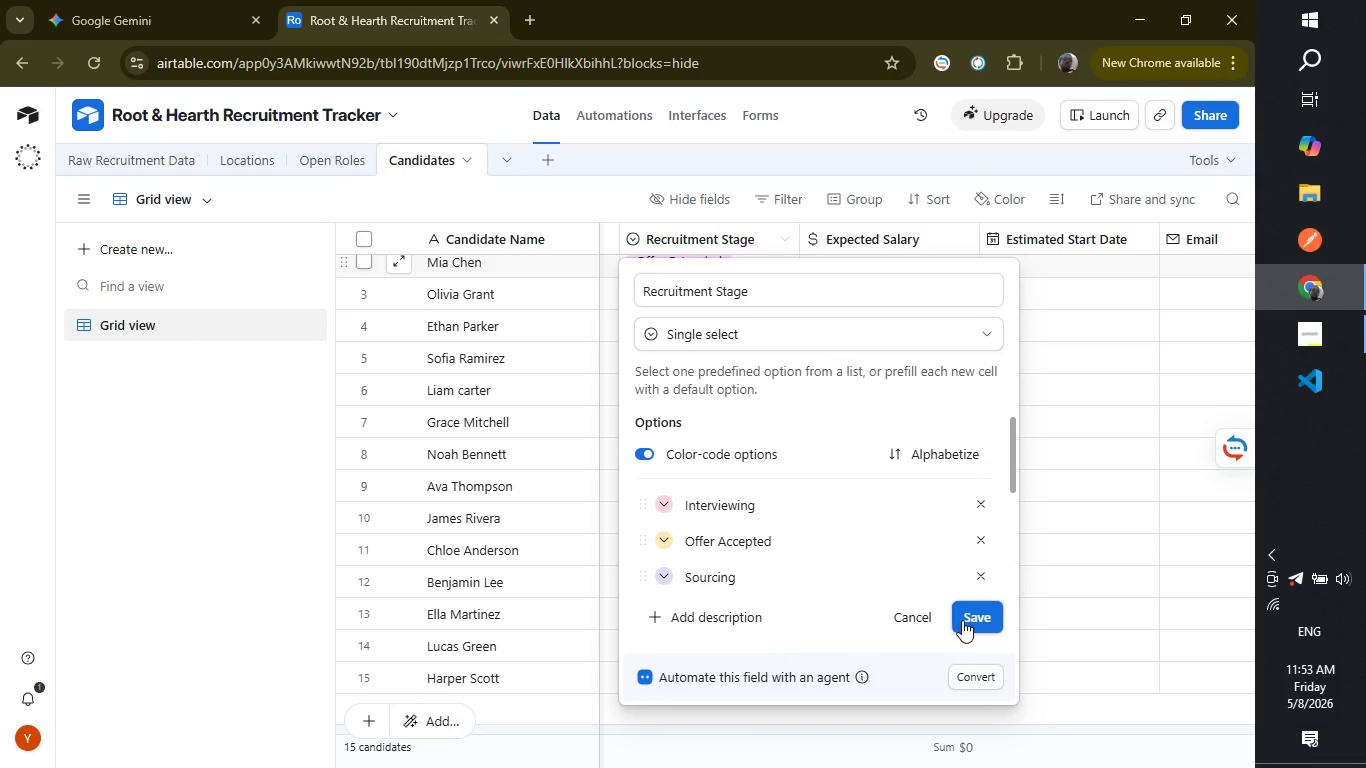 
left_click([962, 620])
 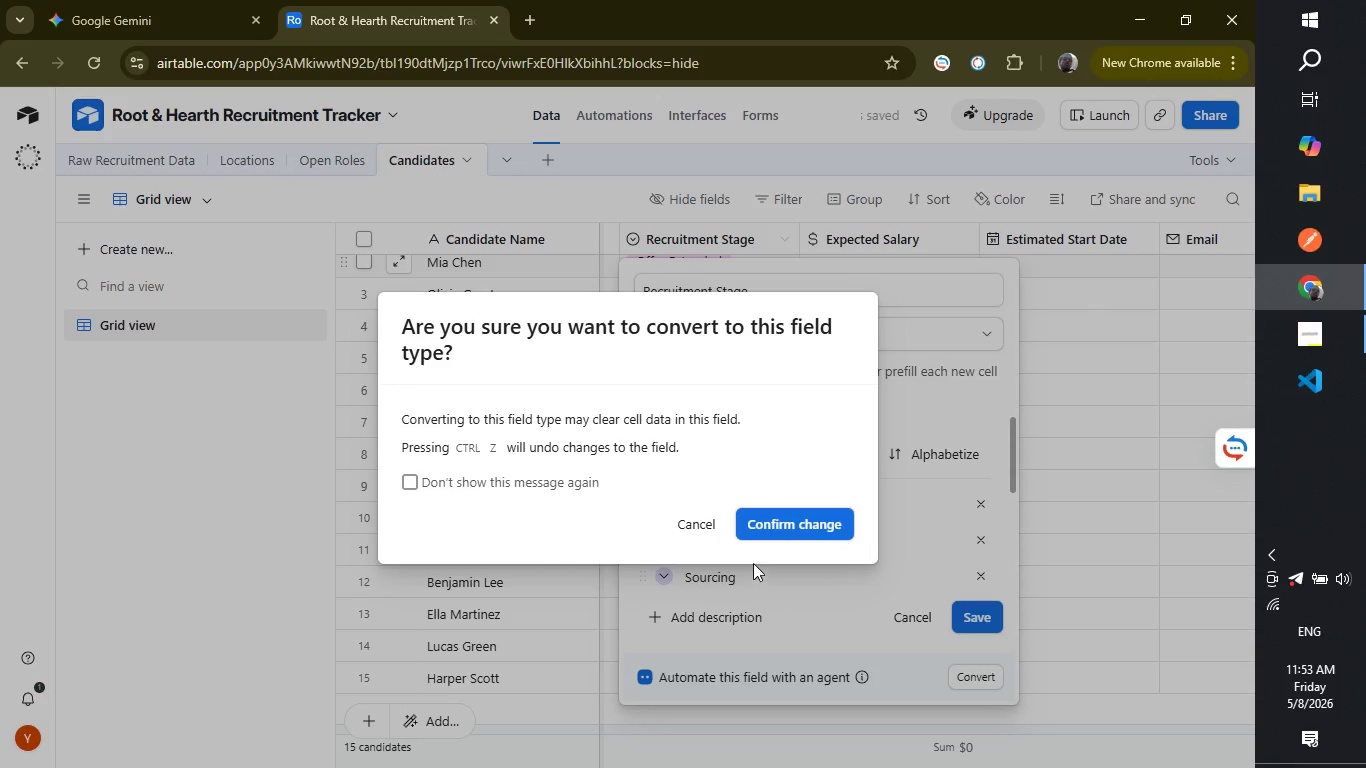 
left_click([759, 531])
 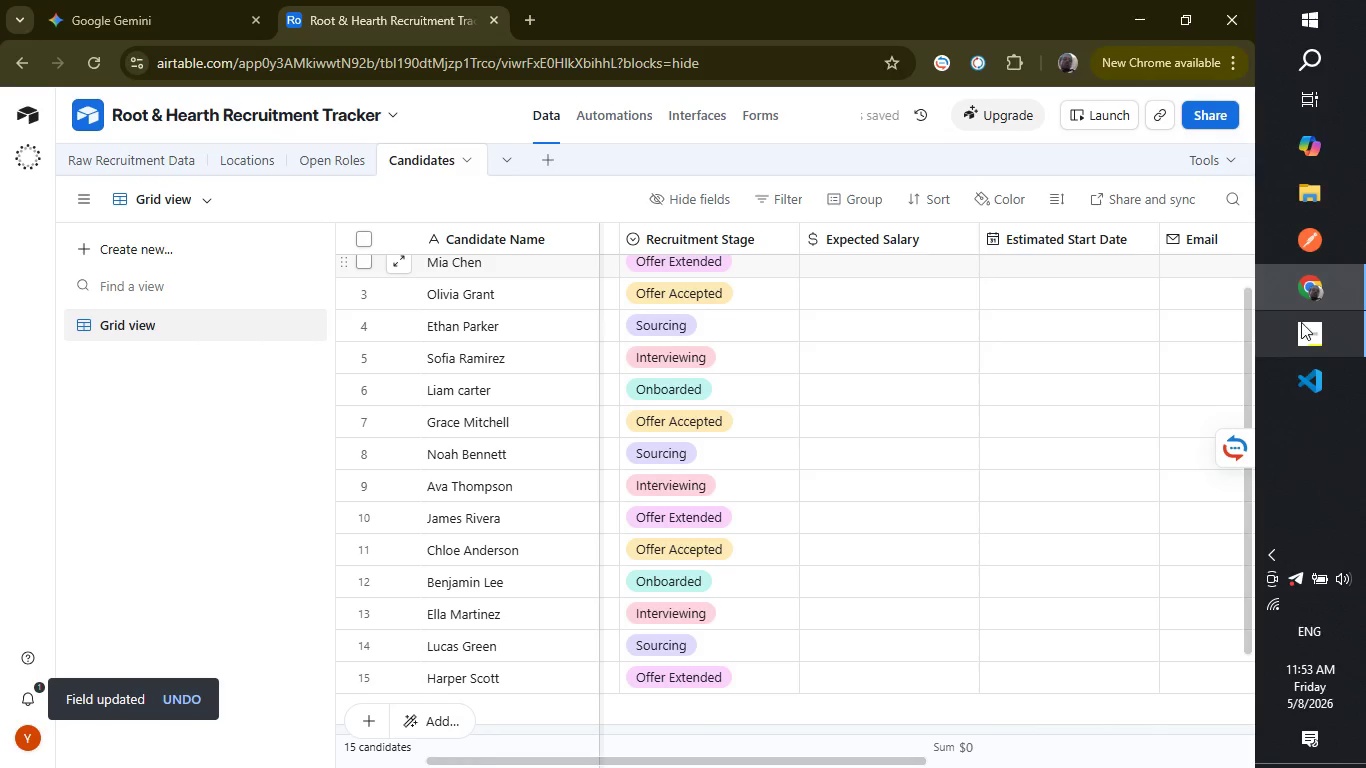 
left_click_drag(start_coordinate=[1252, 343], to_coordinate=[1247, 267])
 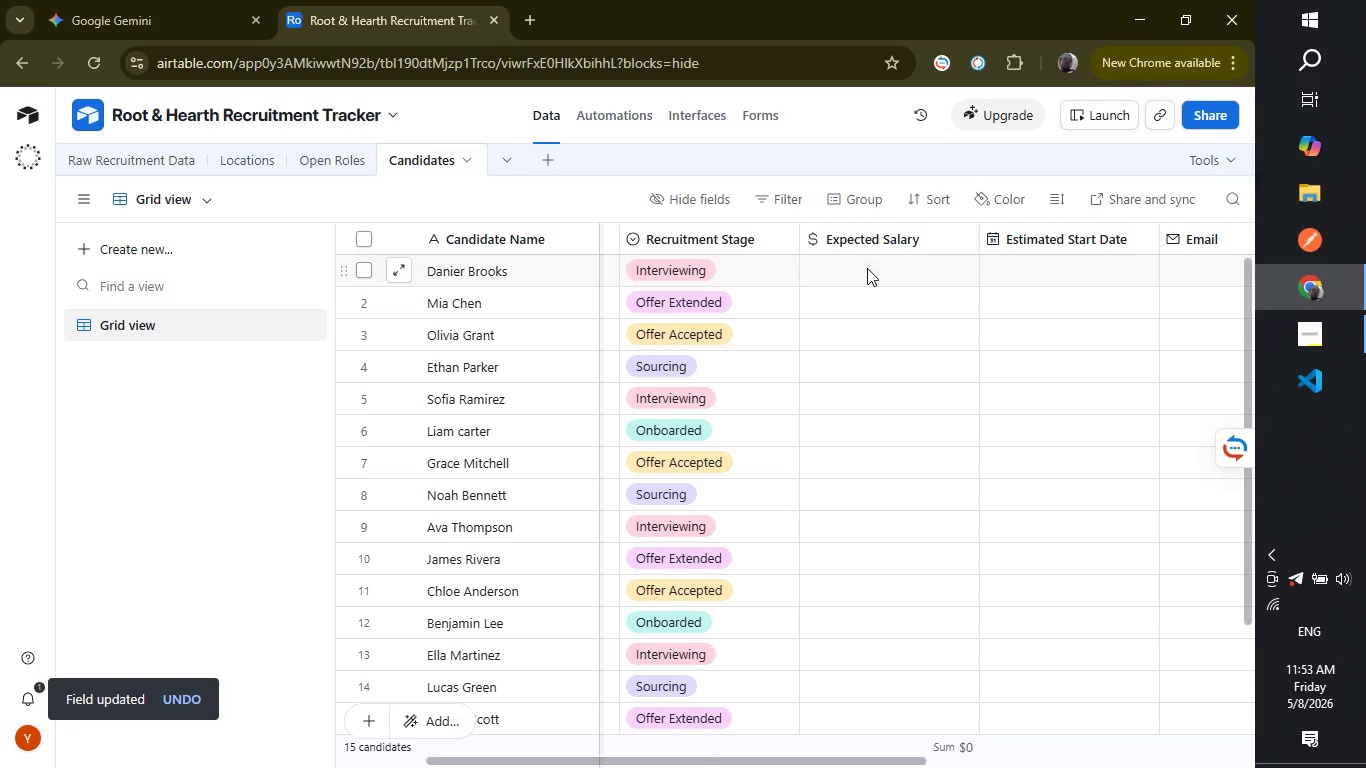 
left_click([867, 268])
 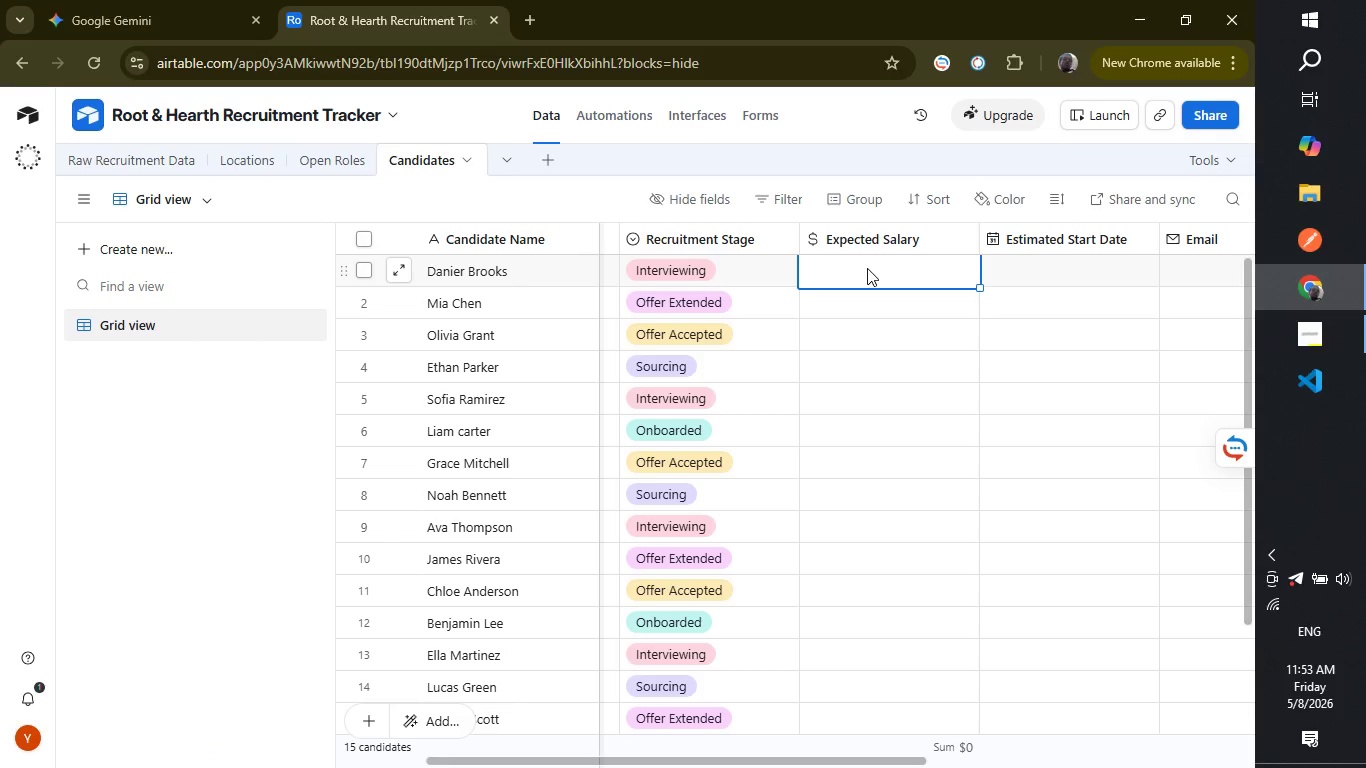 
wait(13.84)
 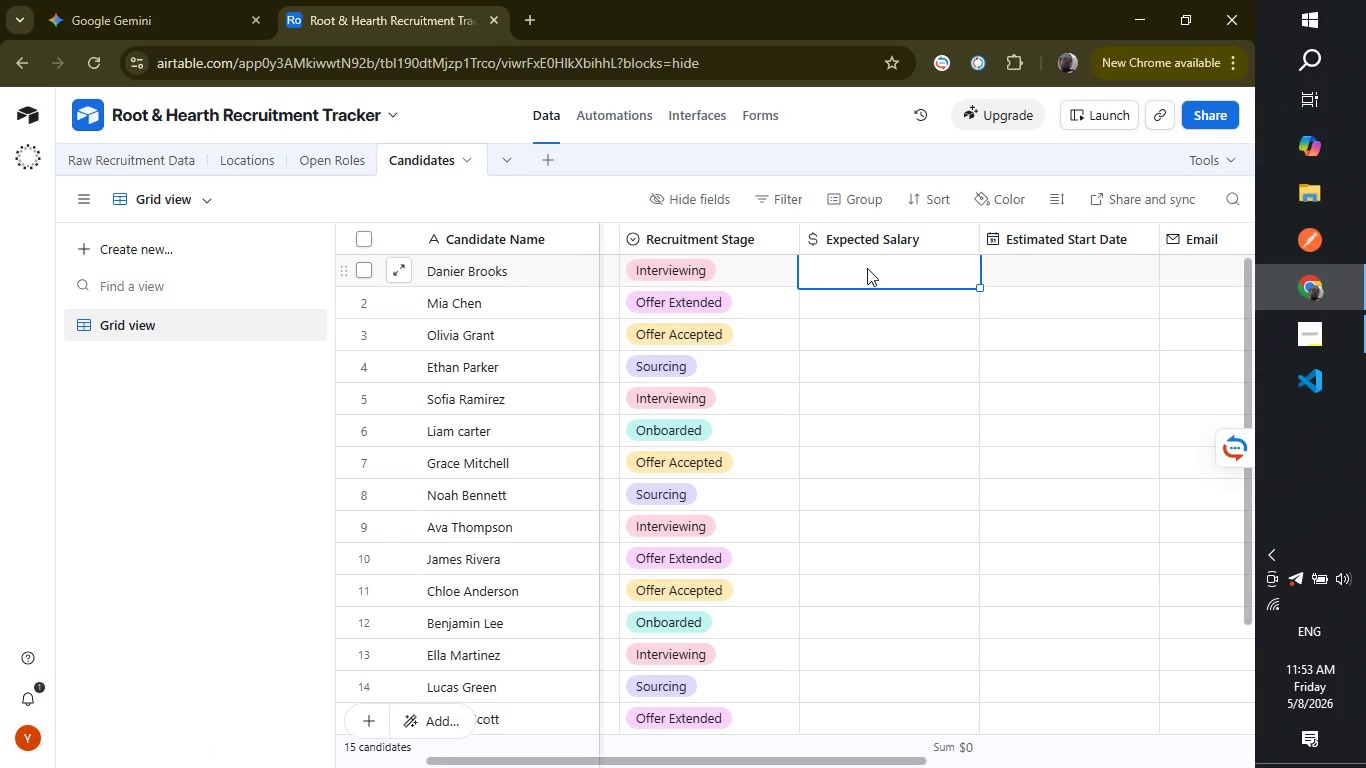 
type(4200)
 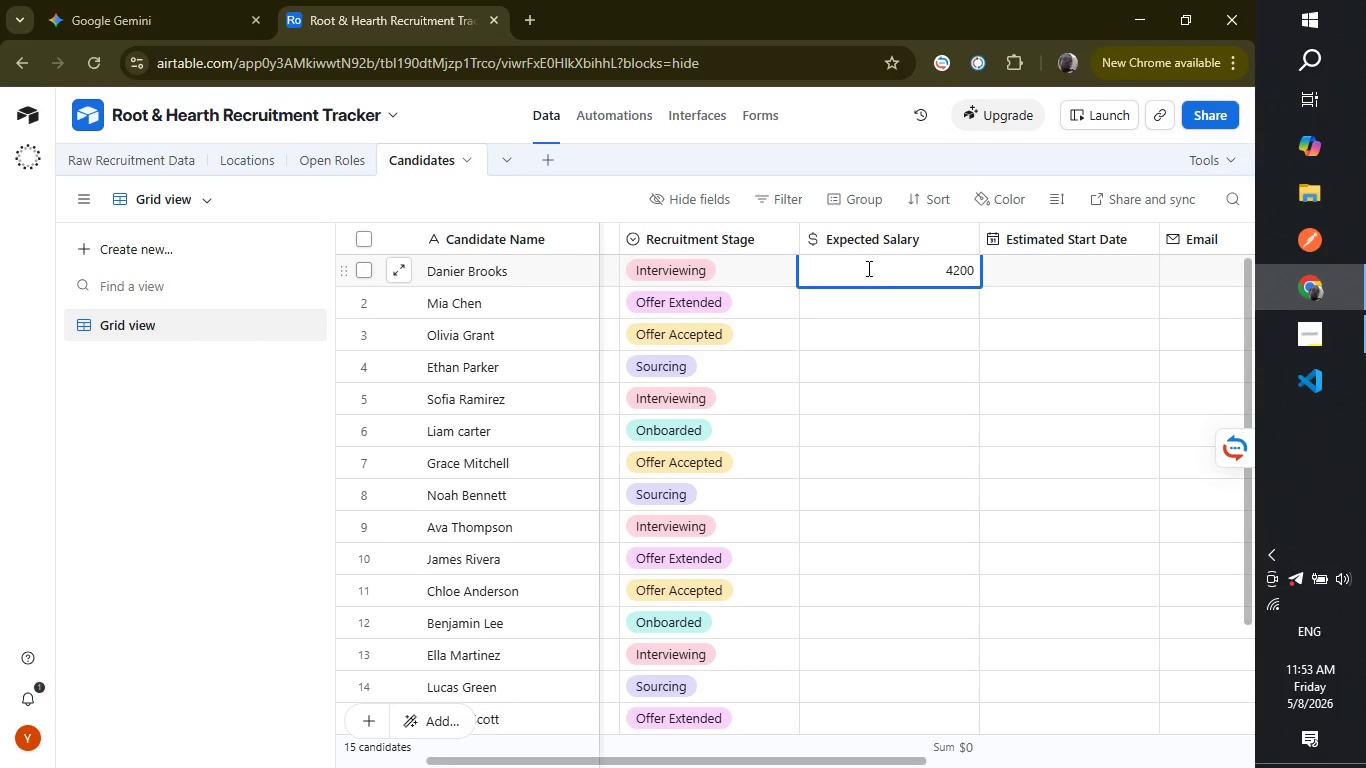 
key(Enter)
 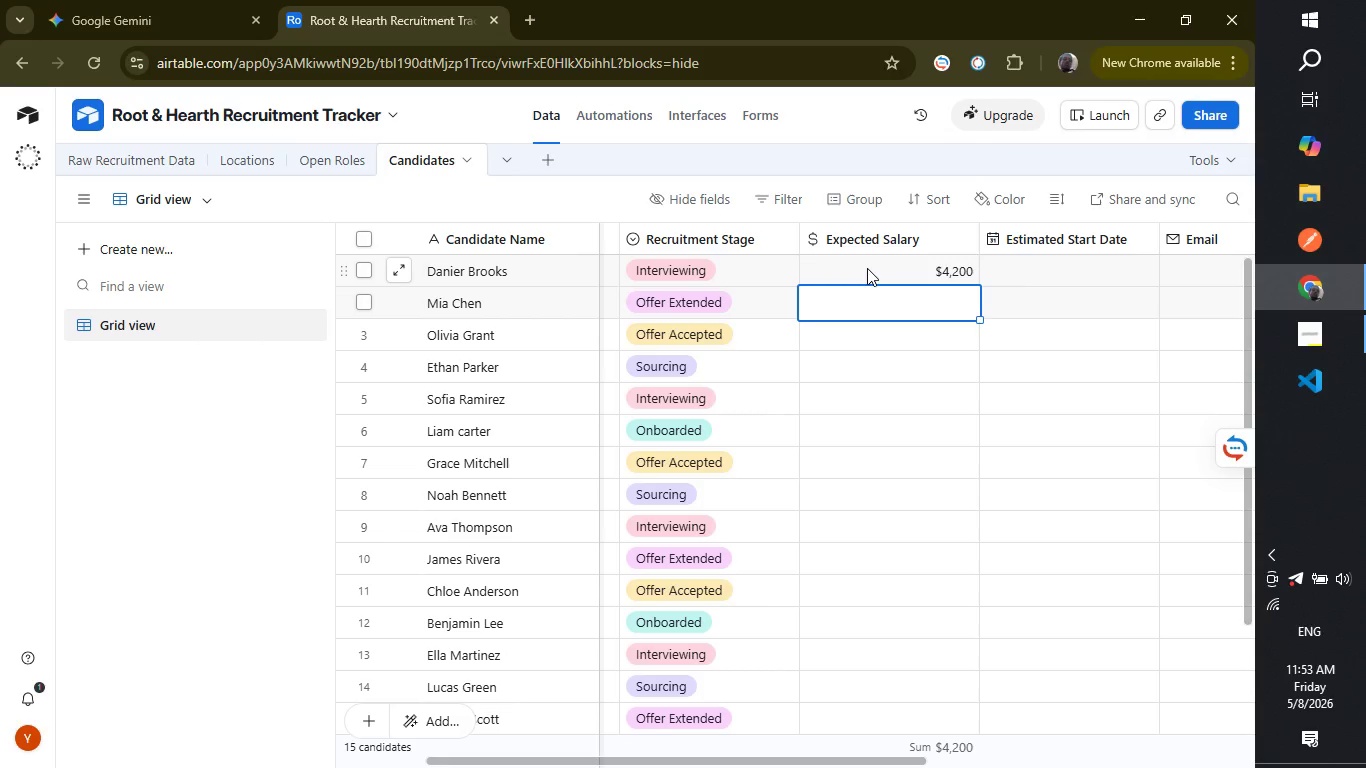 
wait(12.03)
 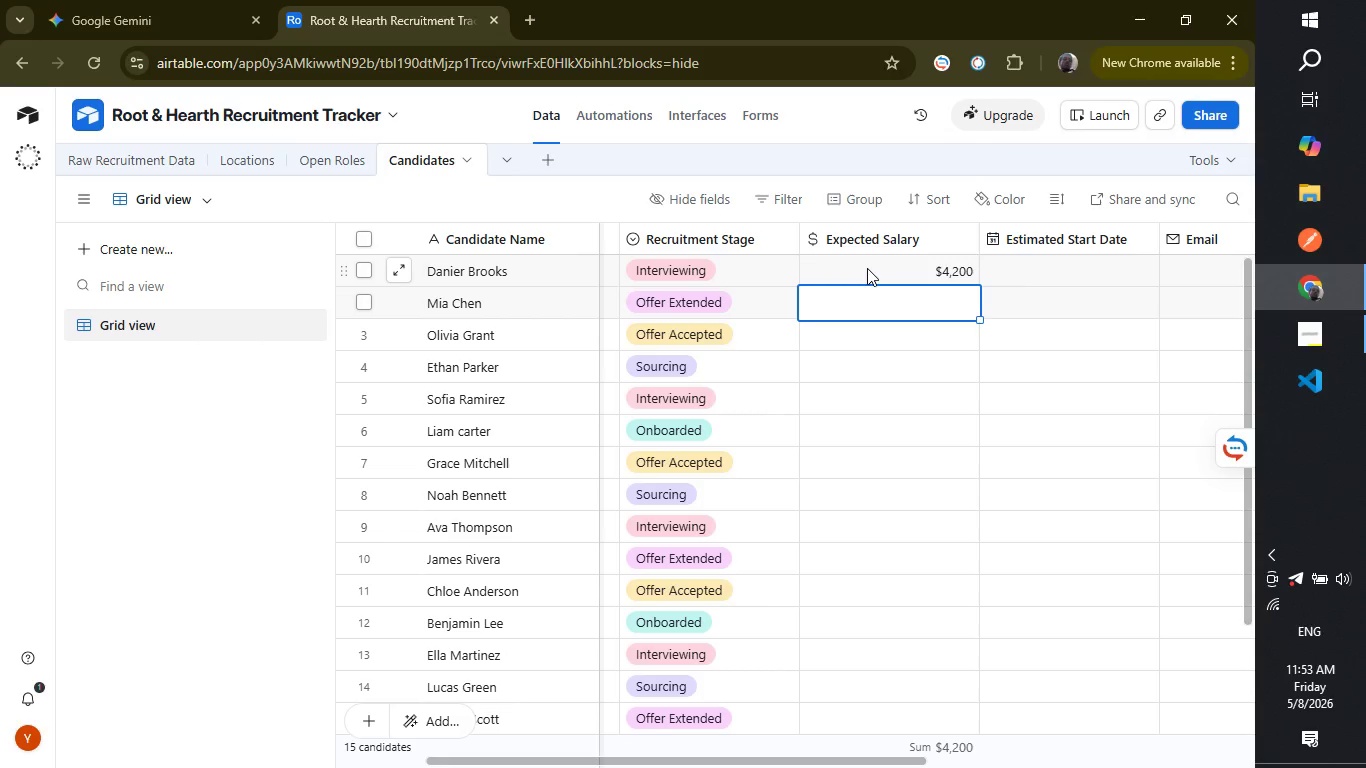 
type(36000)
 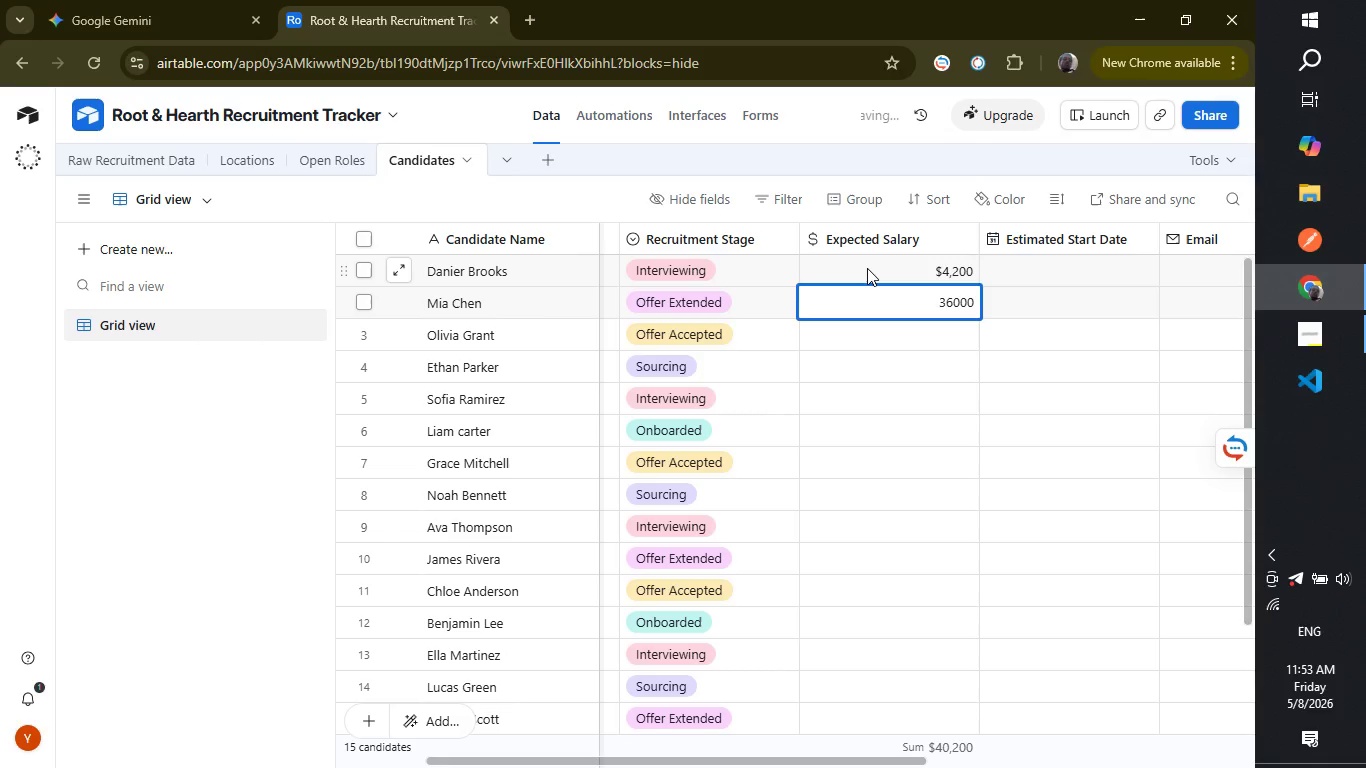 
key(Enter)
 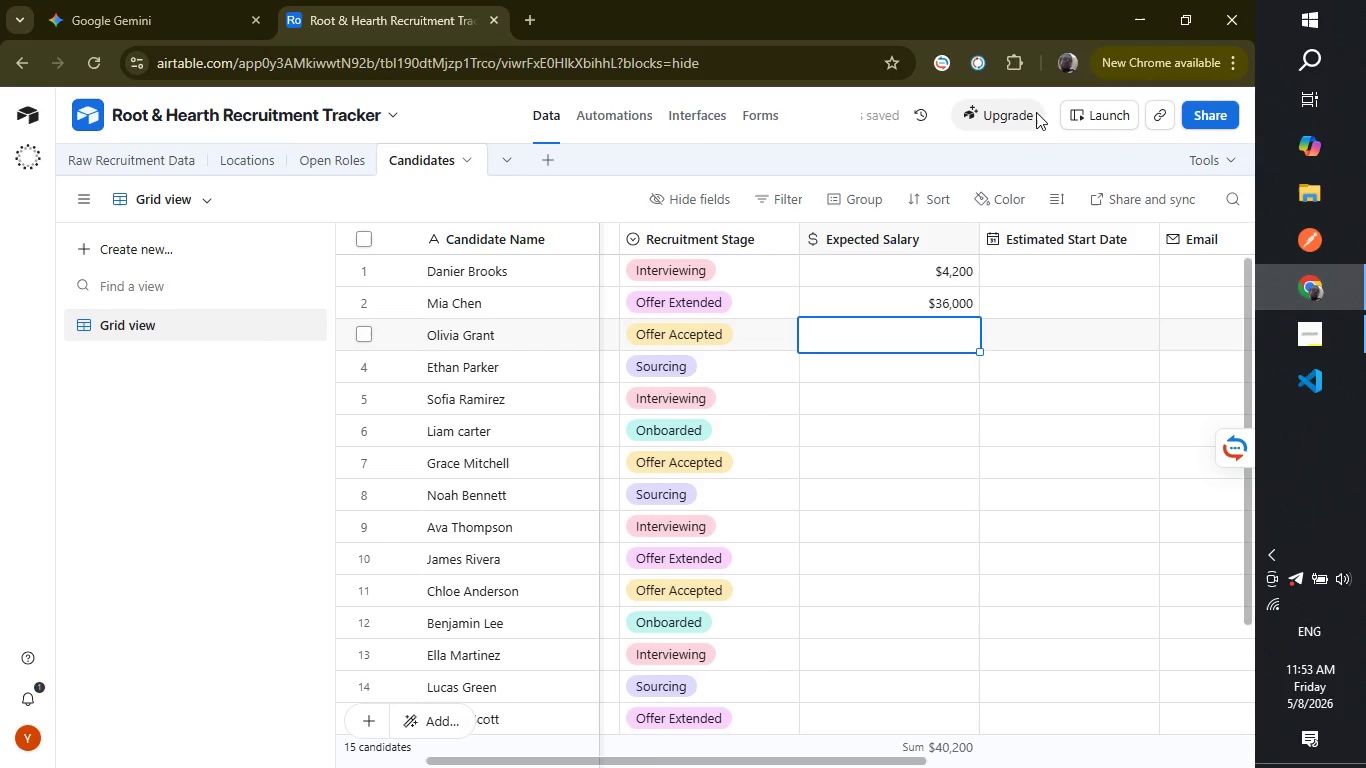 
left_click([975, 272])
 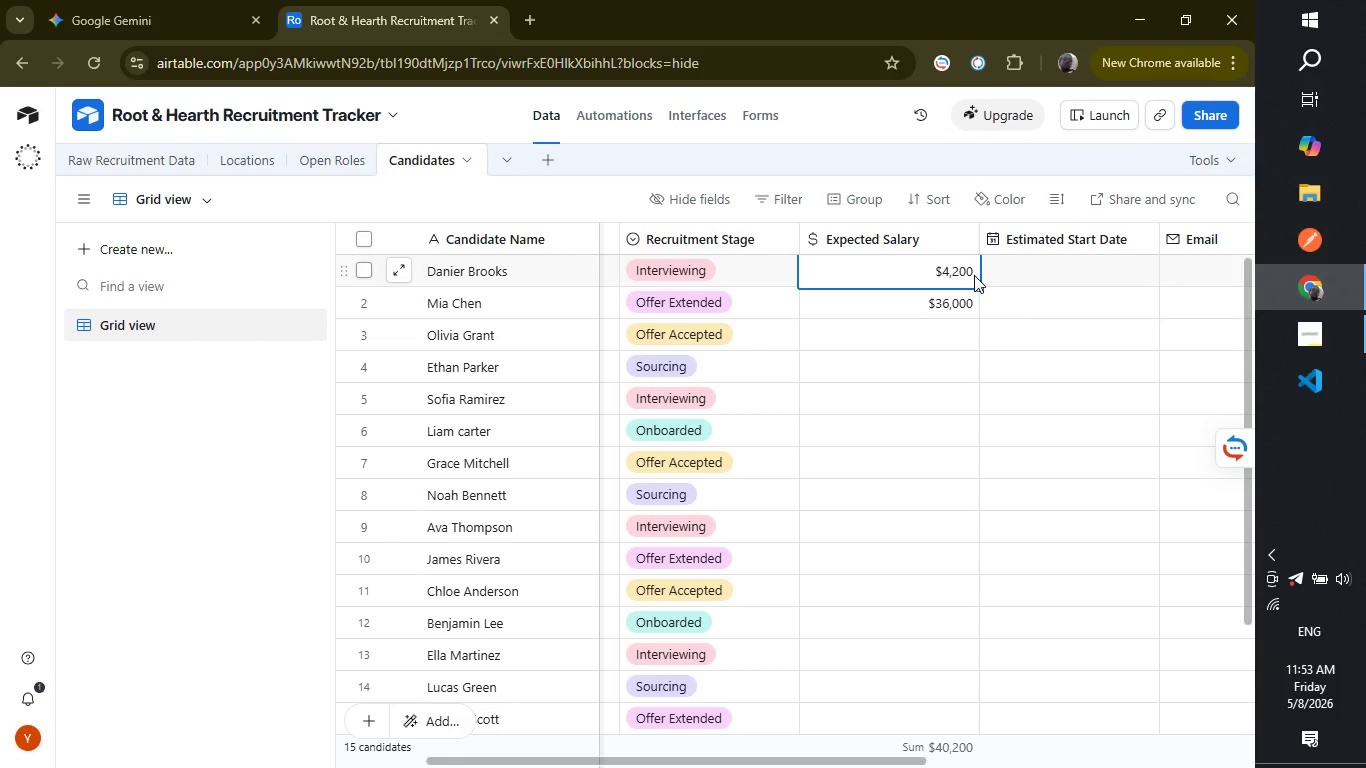 
double_click([974, 275])
 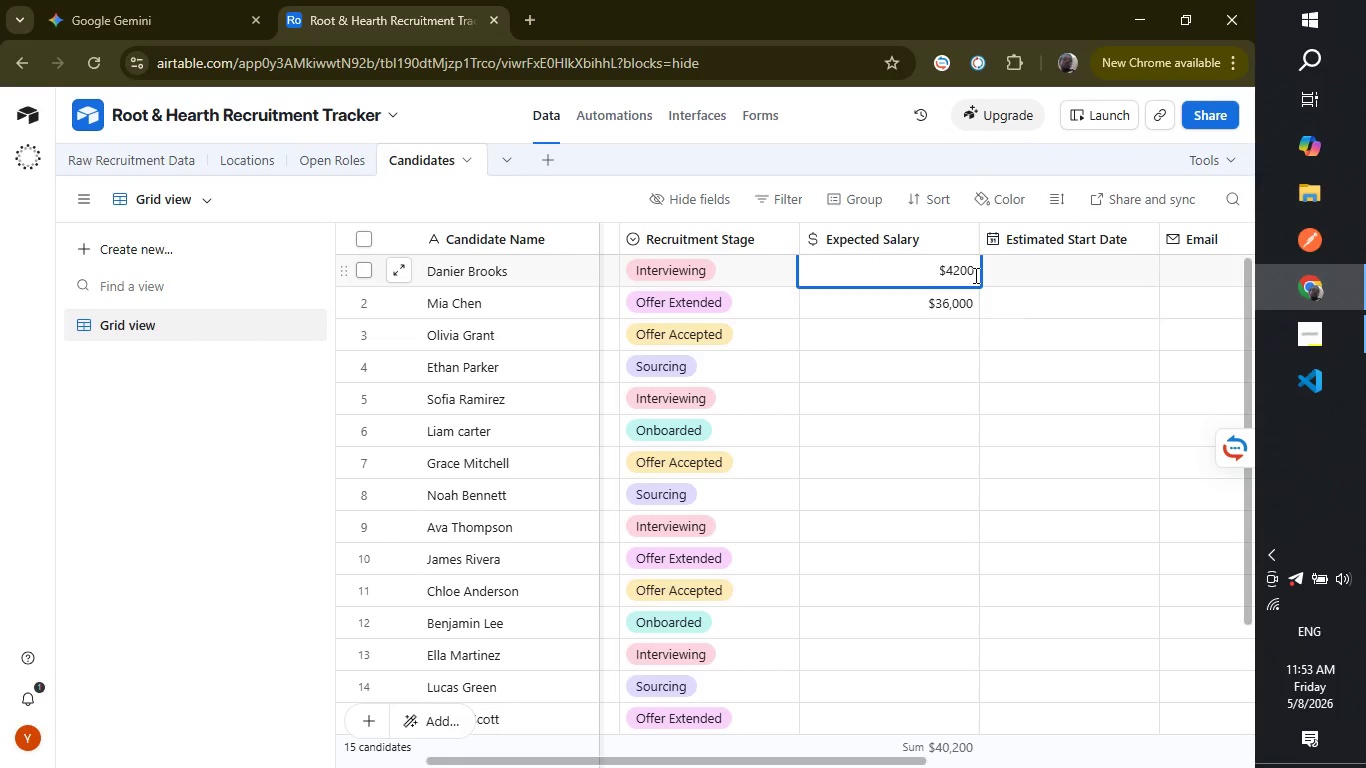 
key(0)
 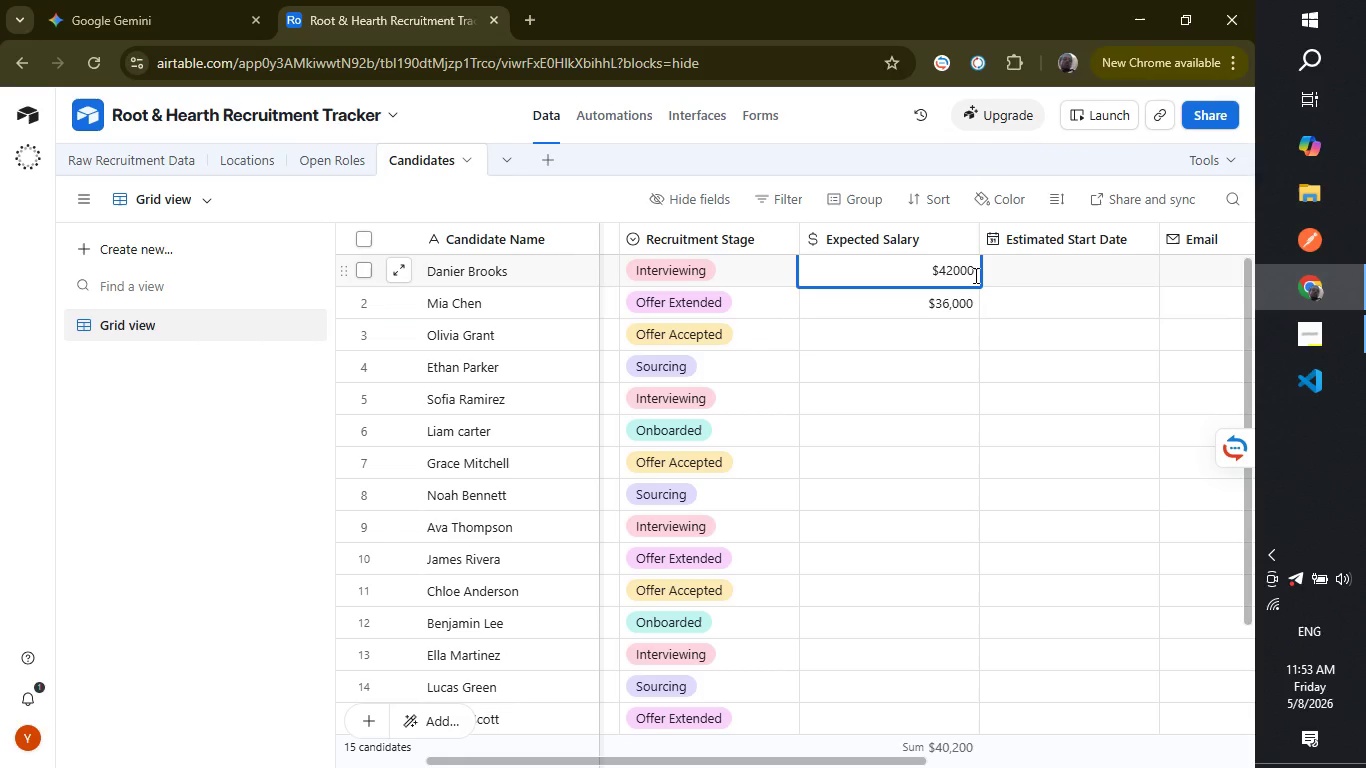 
key(Enter)
 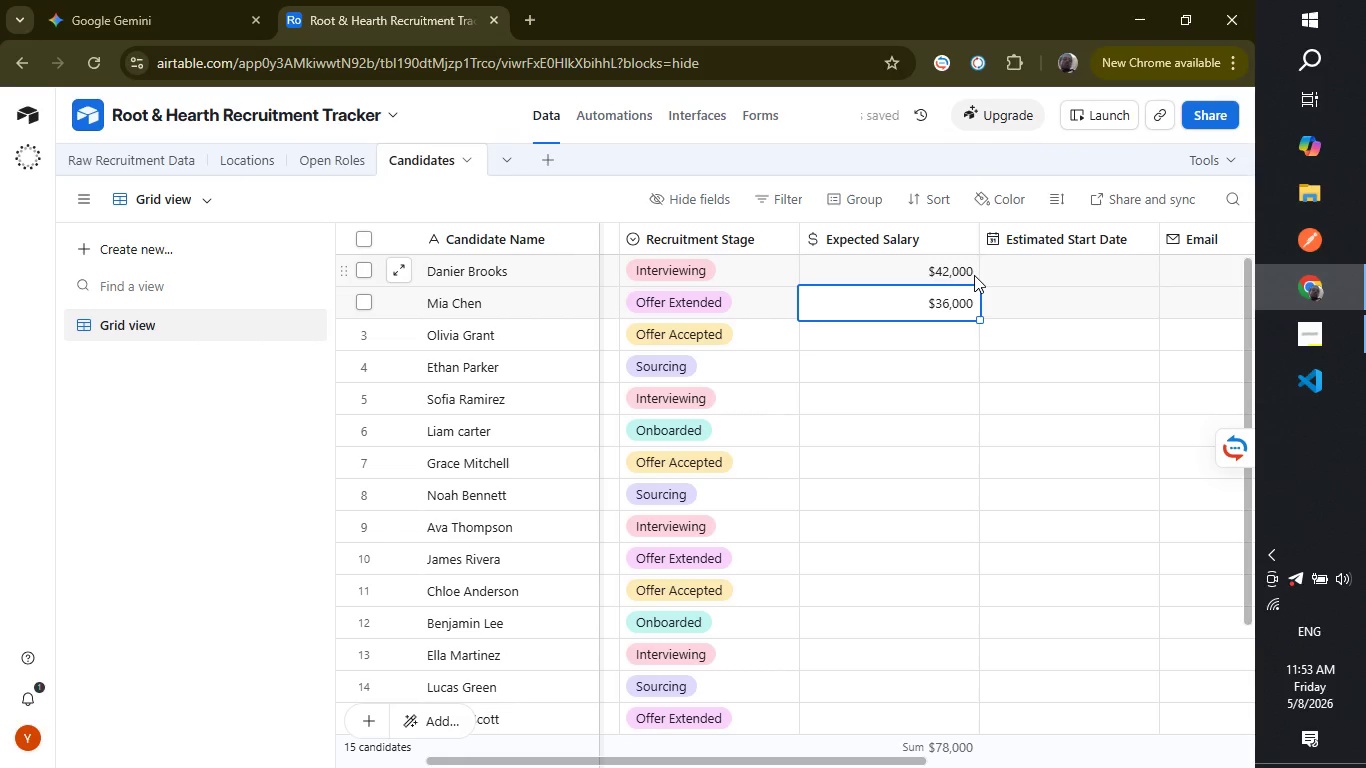 
key(Enter)
 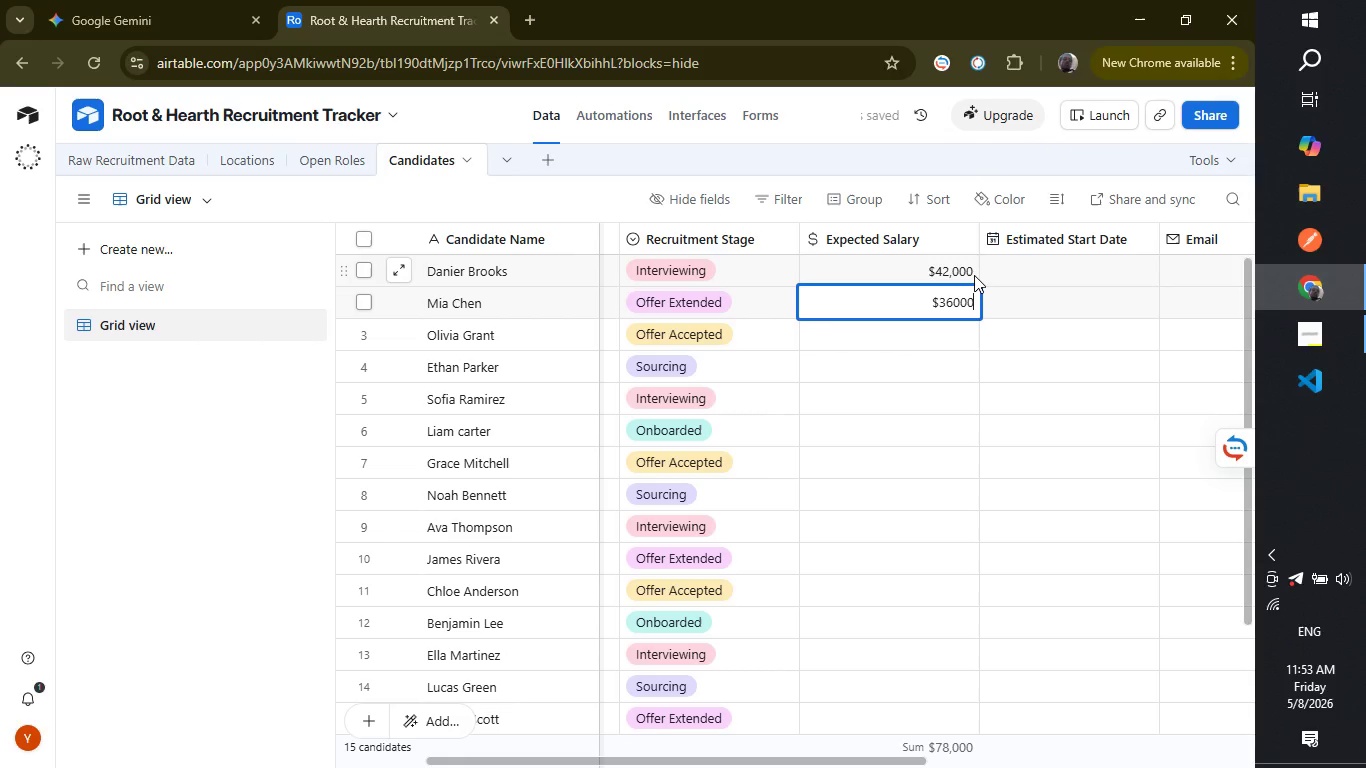 
key(Enter)
 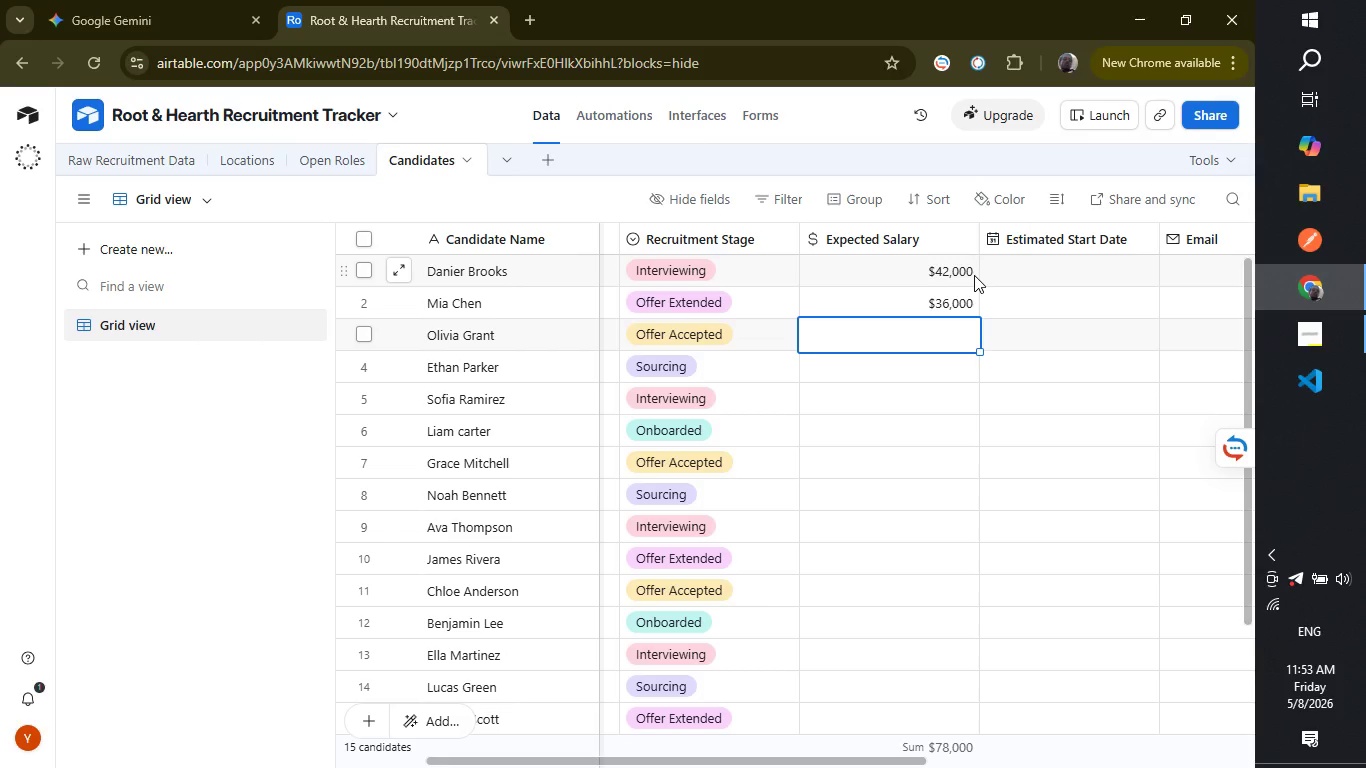 
wait(6.61)
 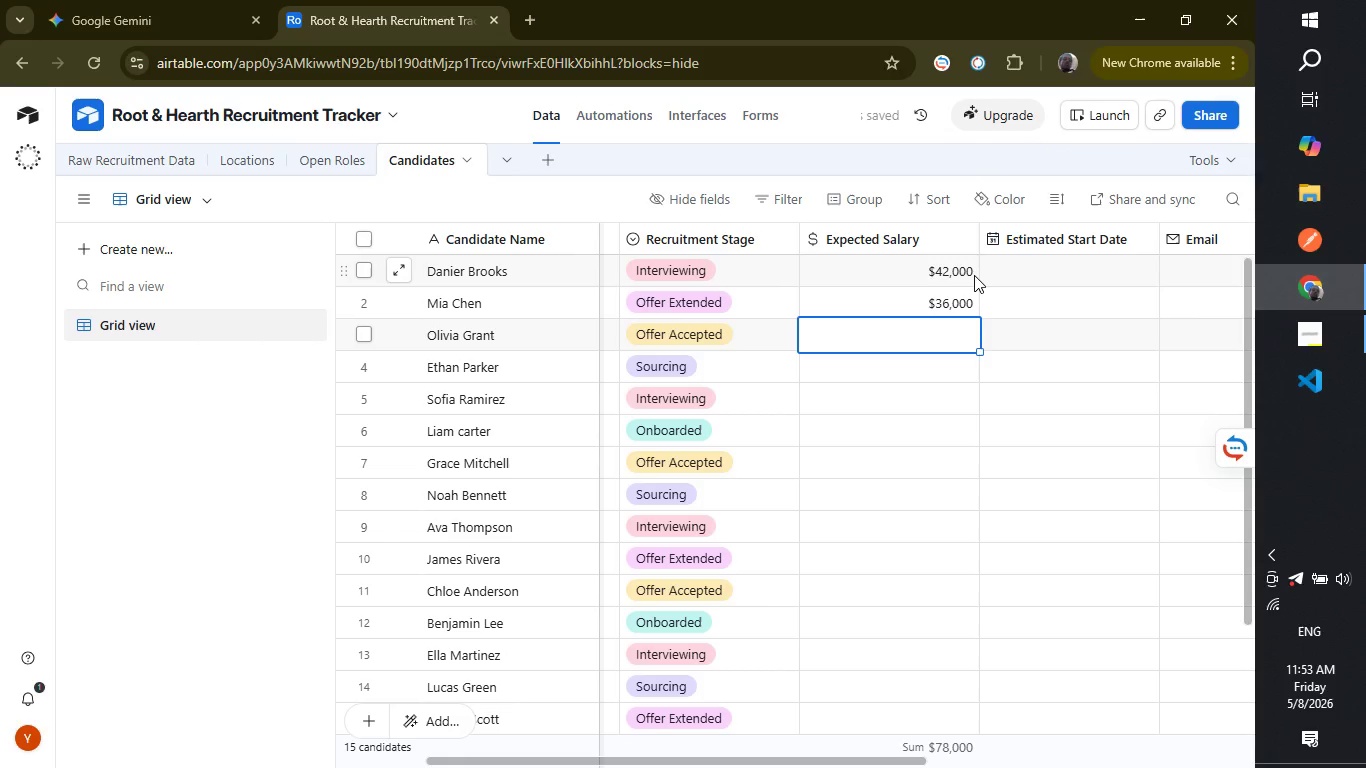 
type(58000)
 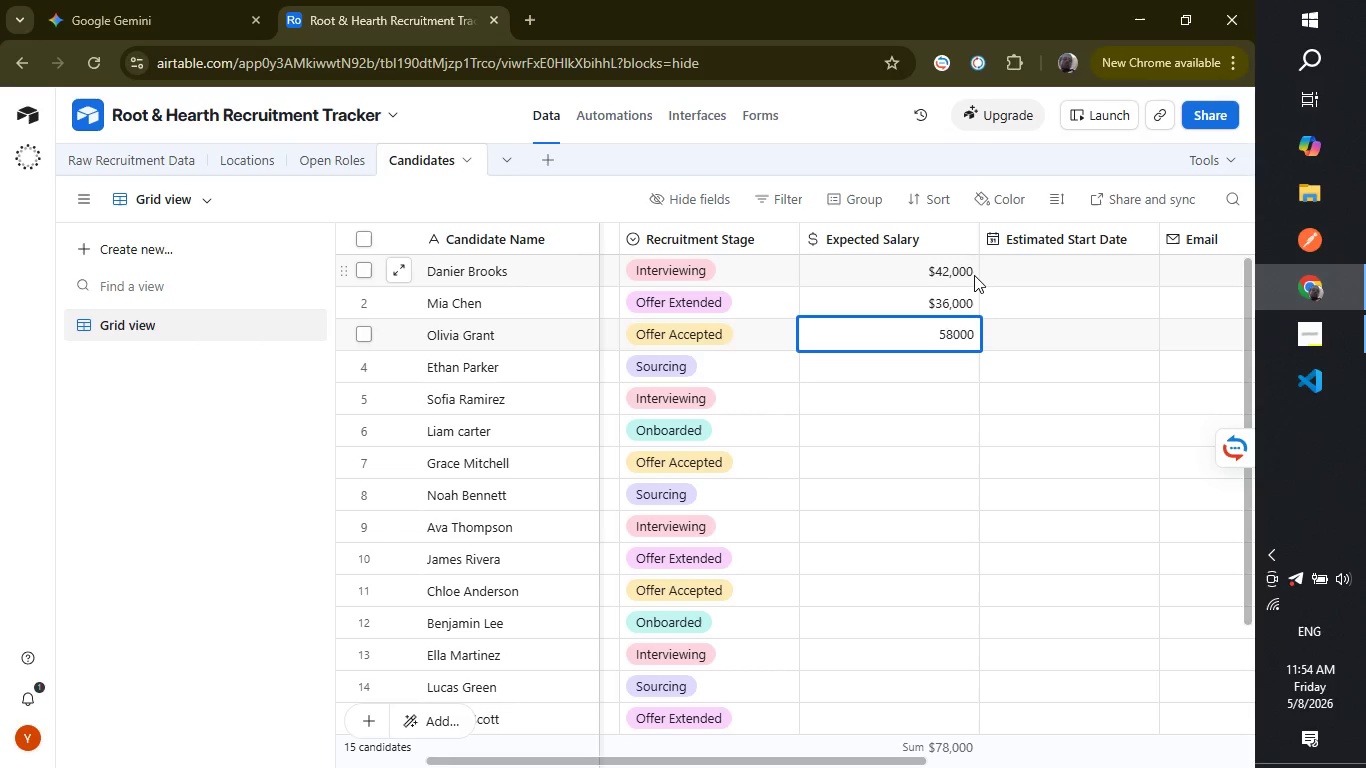 
key(Enter)
 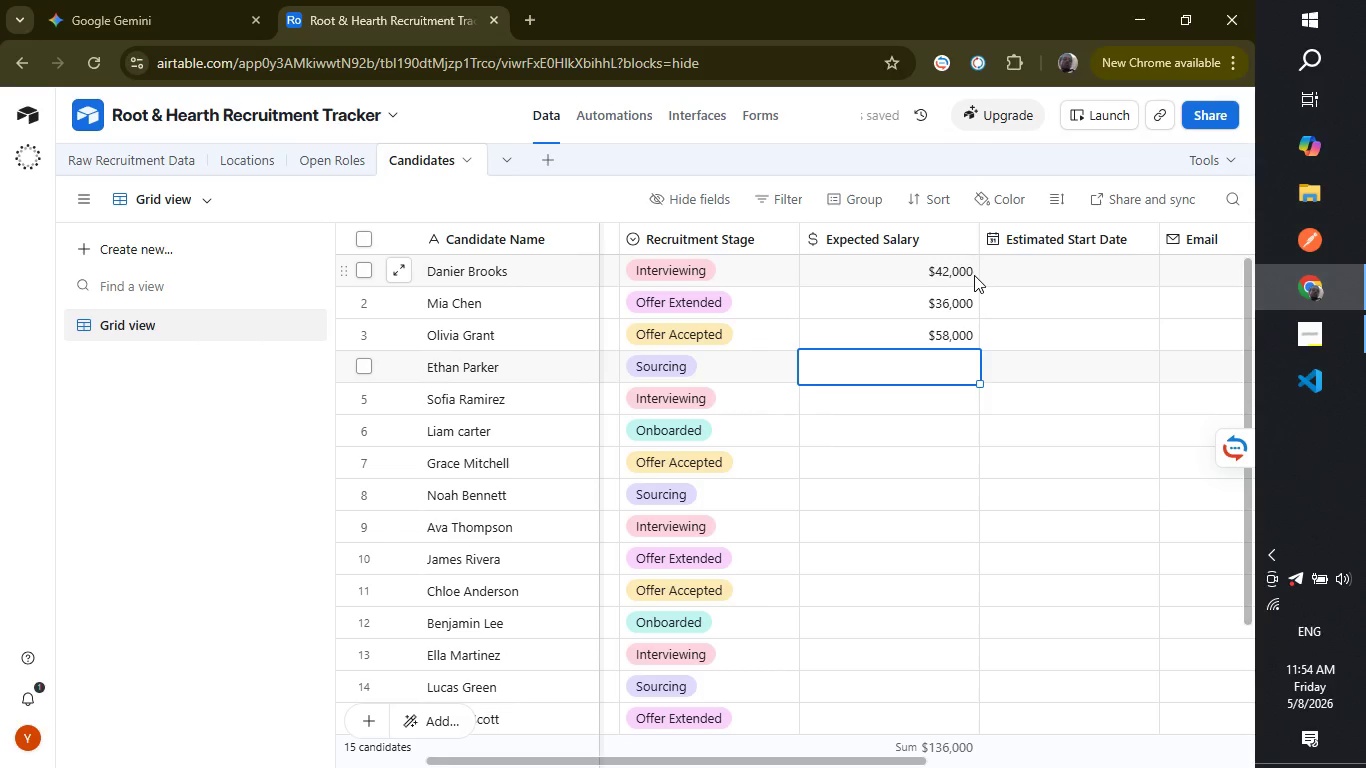 
wait(5.75)
 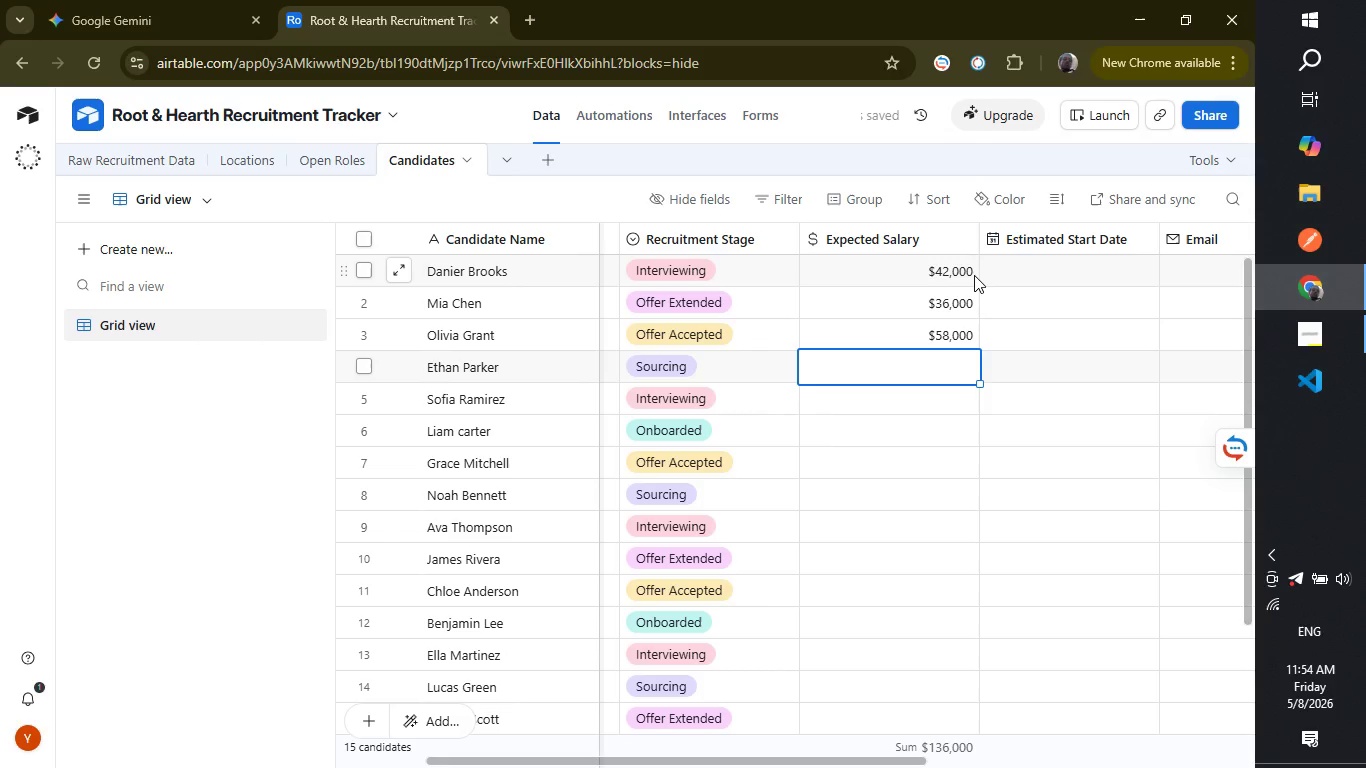 
type(39000)
 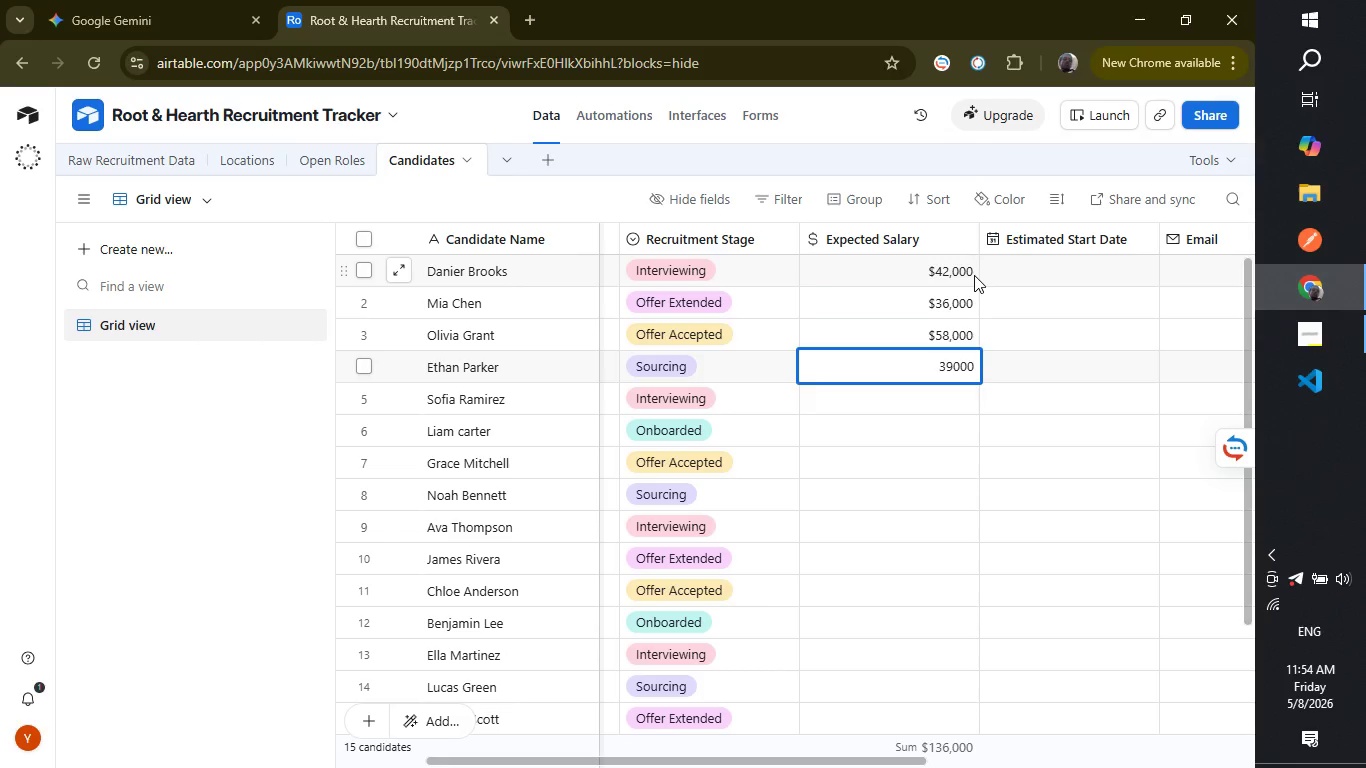 
key(Enter)
 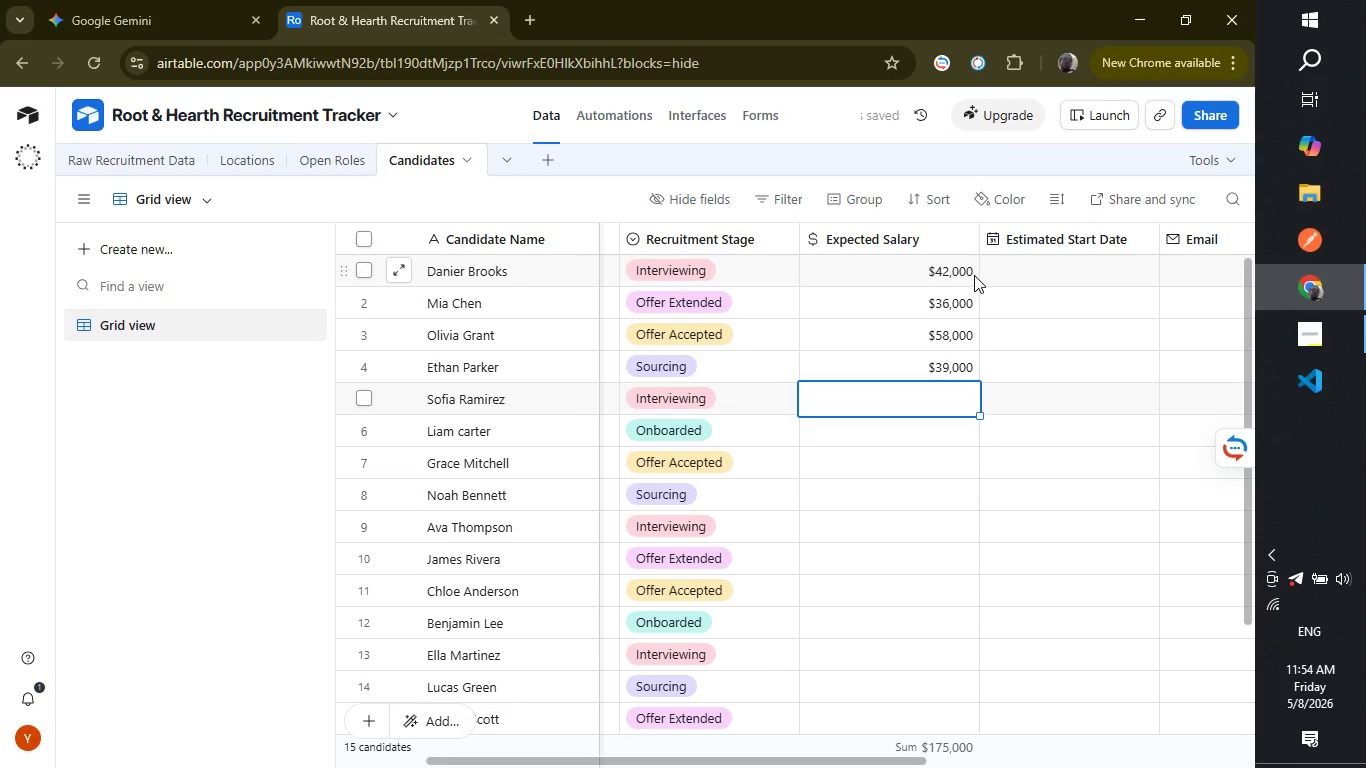 
wait(6.97)
 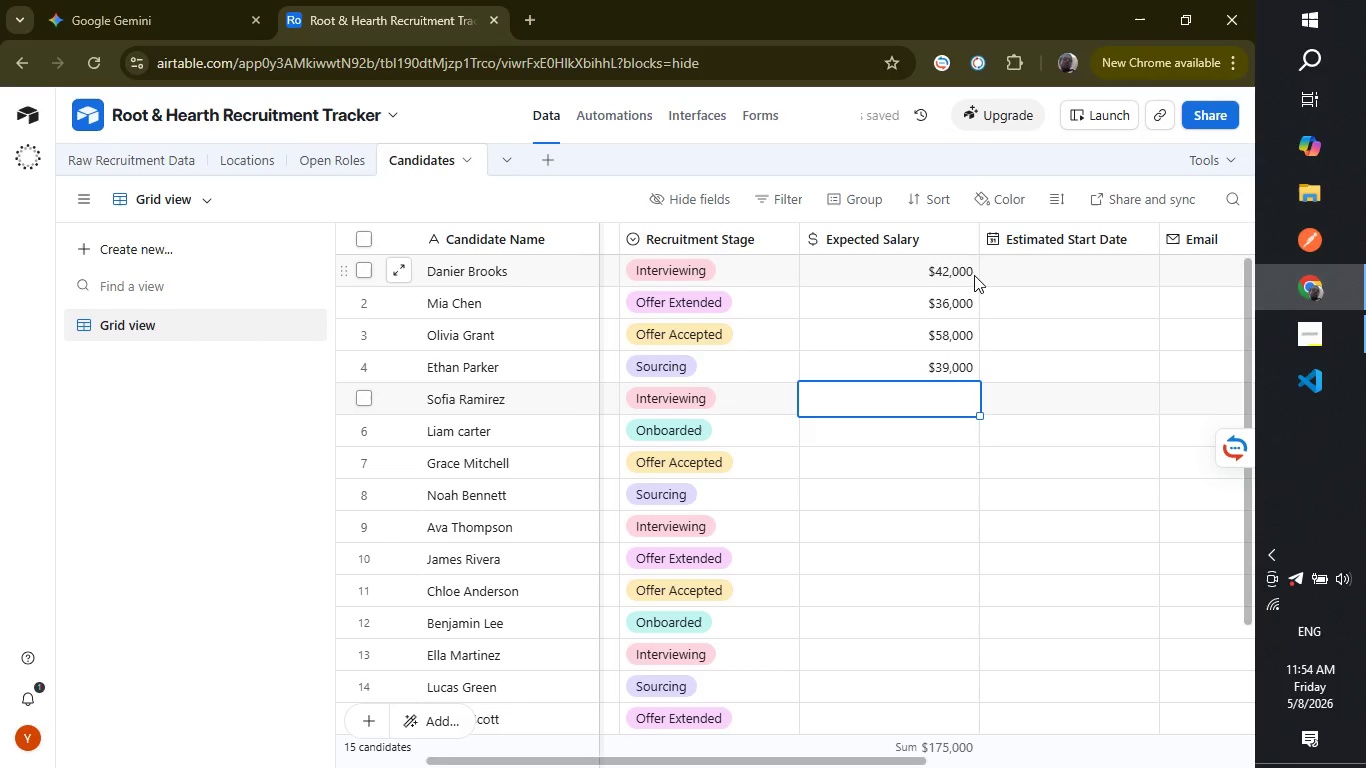 
type(34000)
 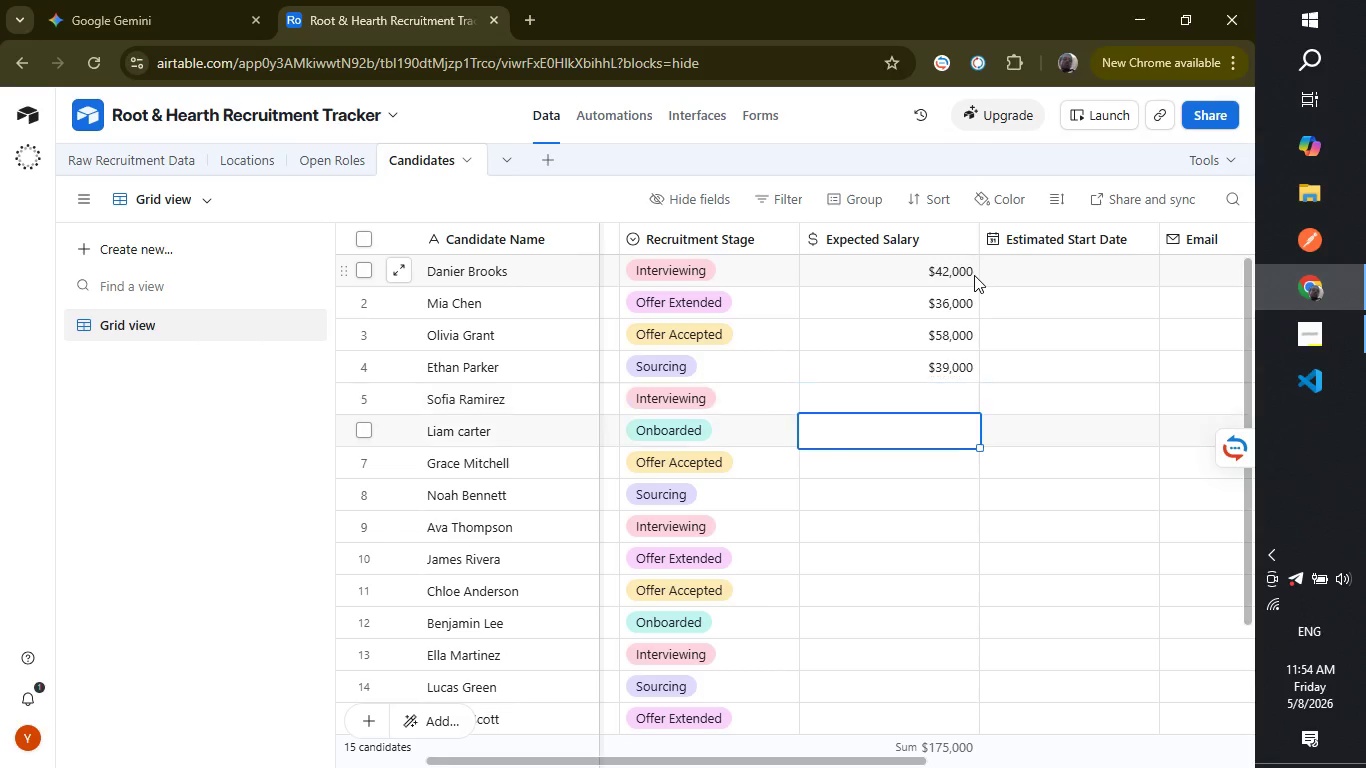 
key(Enter)
 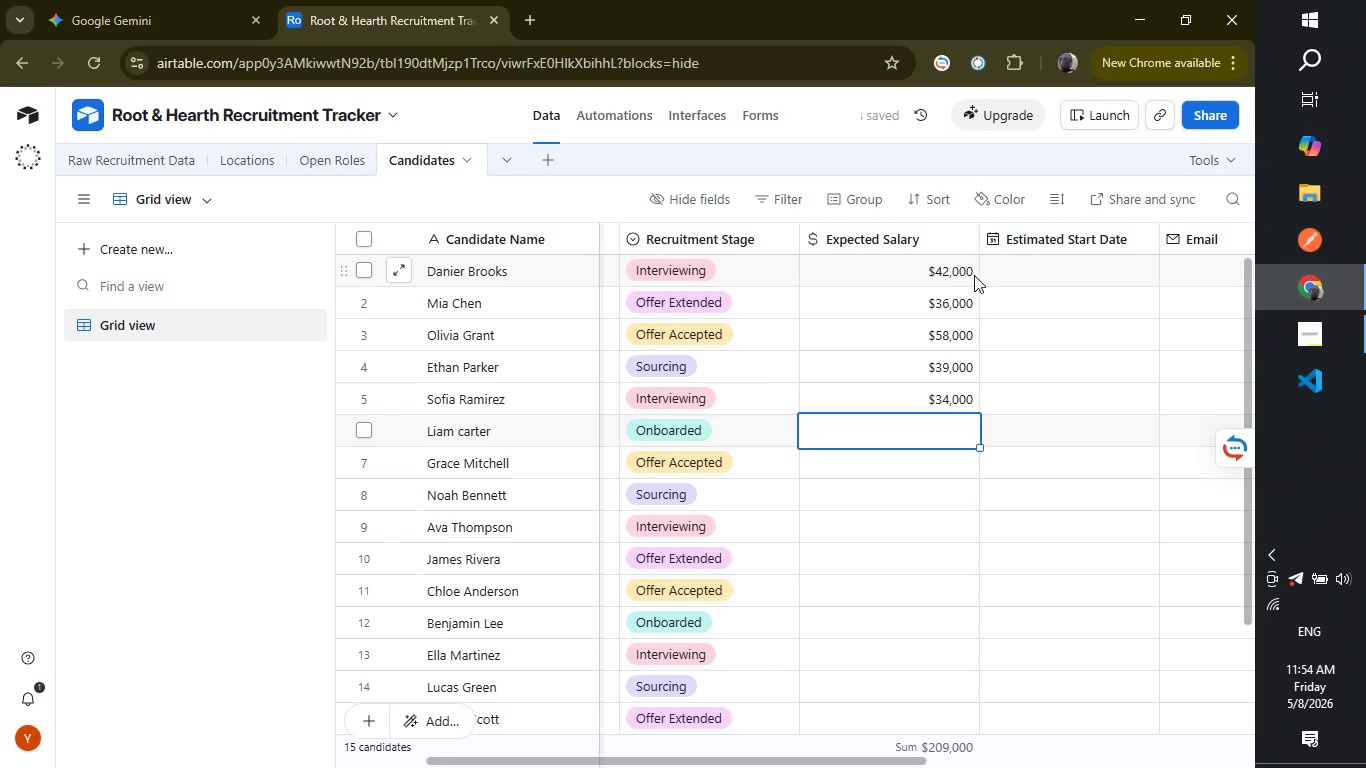 
wait(5.12)
 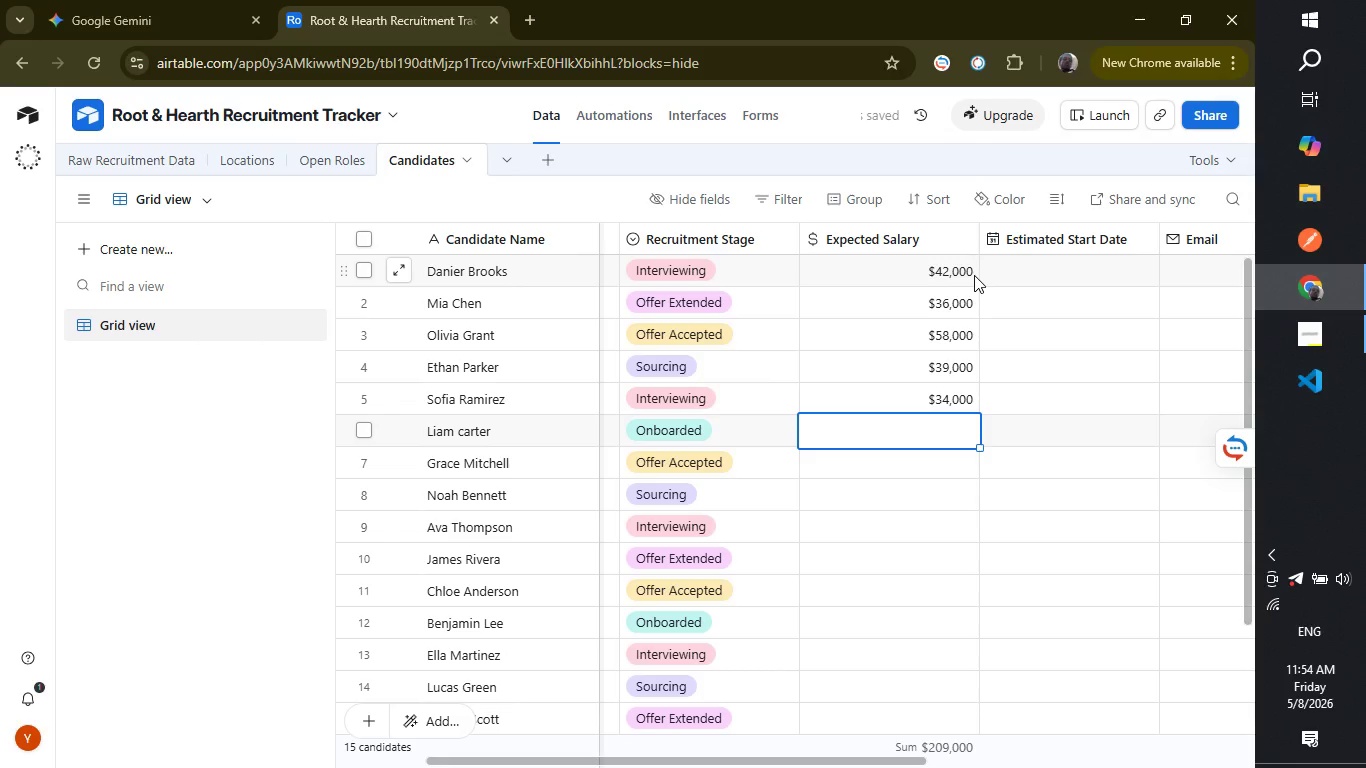 
type(40000)
 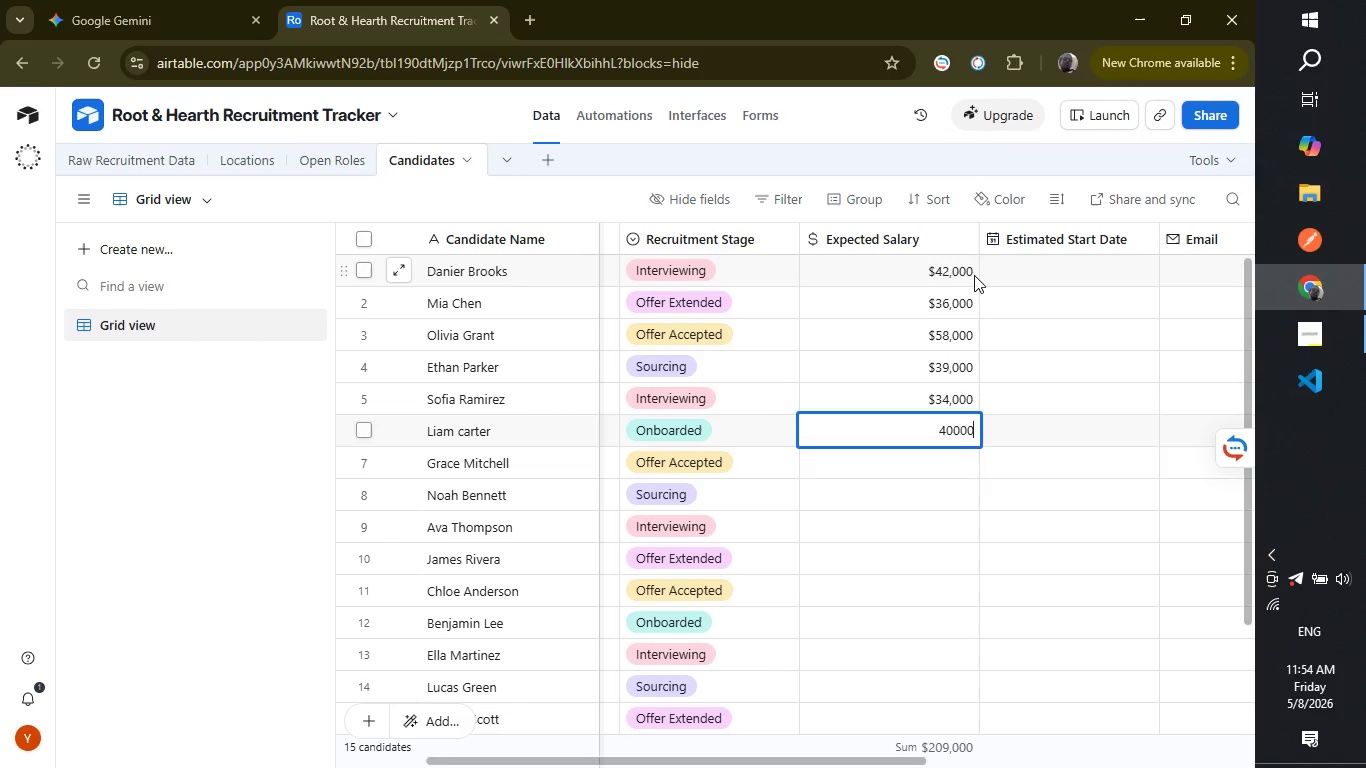 
key(Enter)
 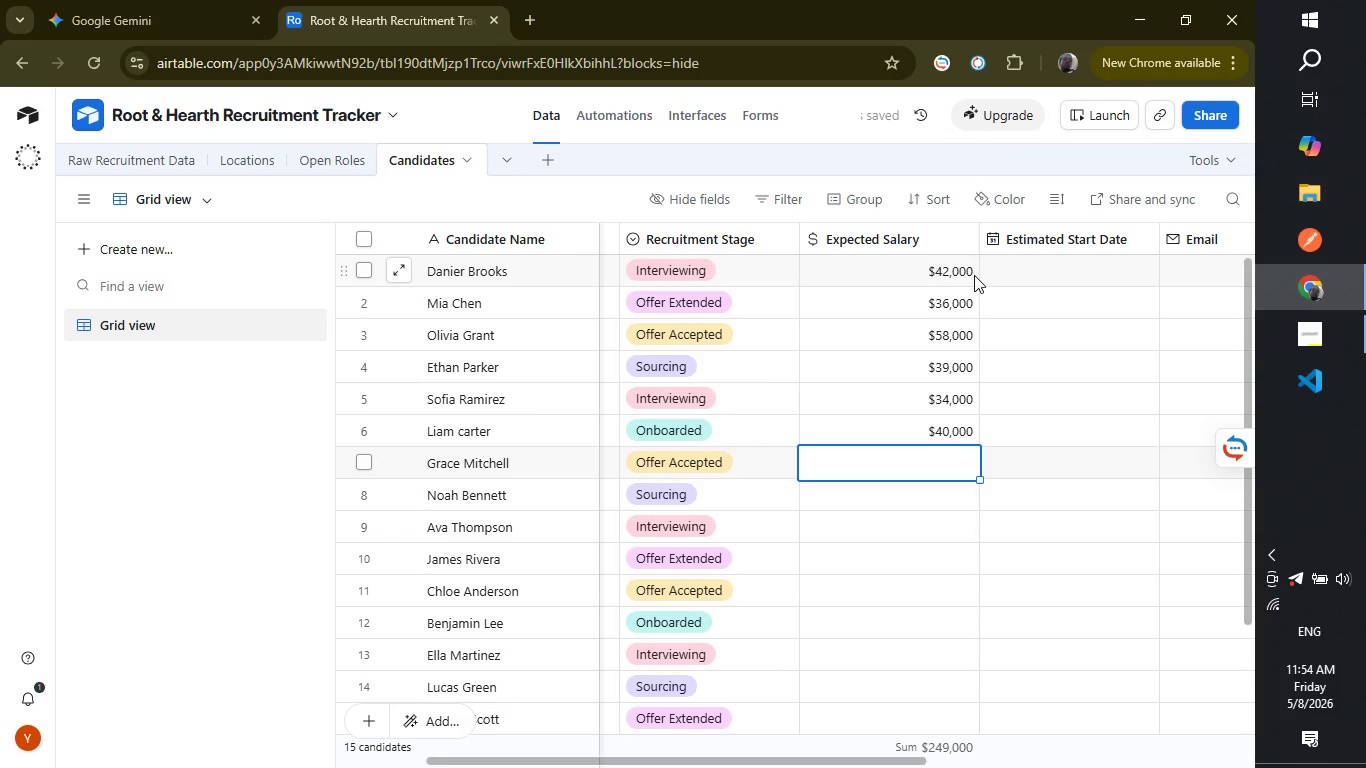 
wait(6.34)
 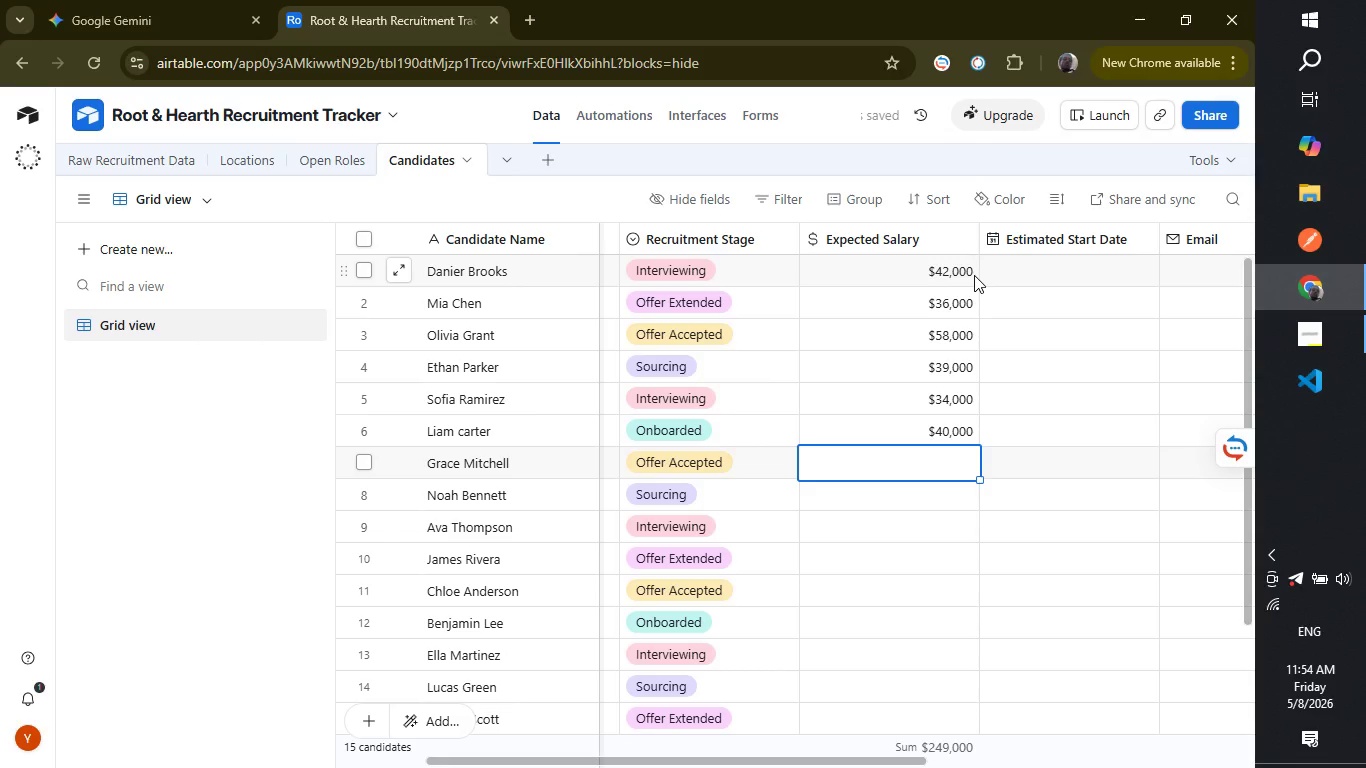 
type(72000)
 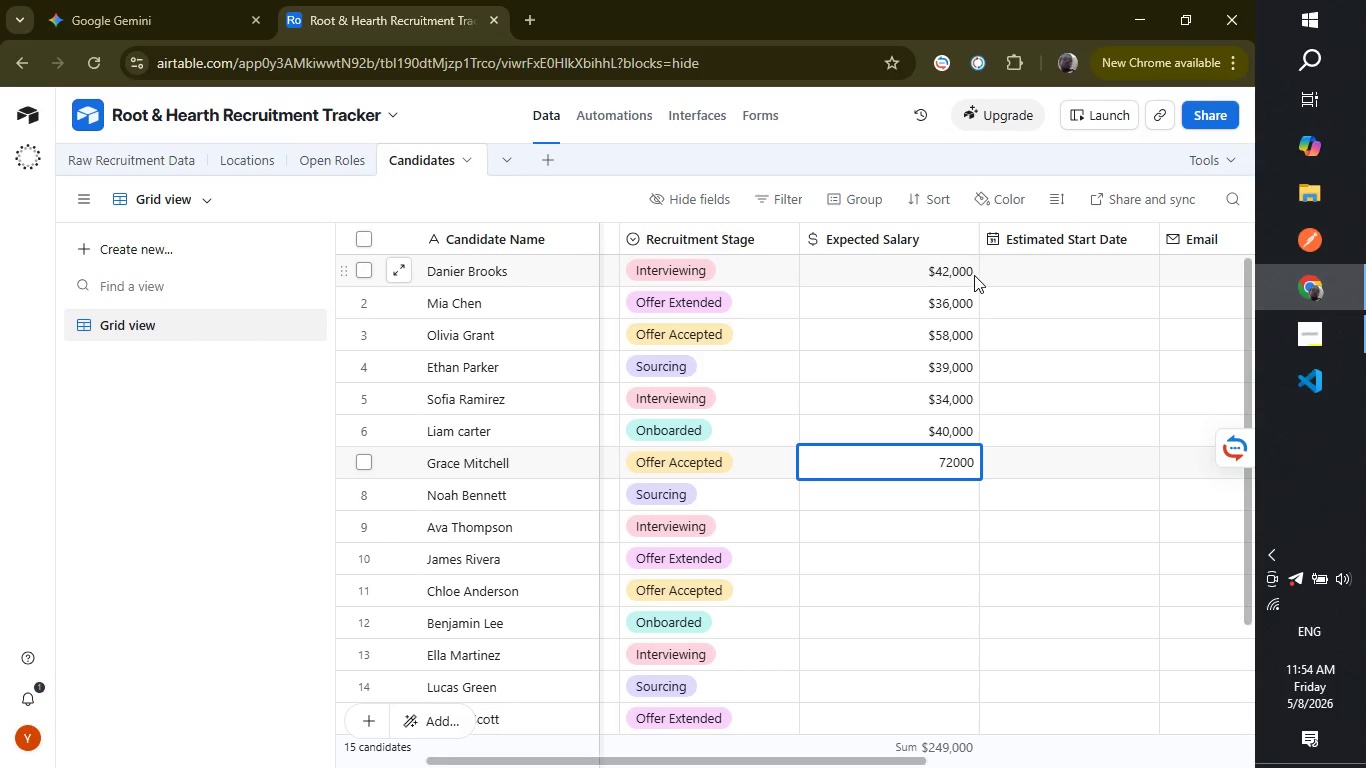 
key(Enter)
 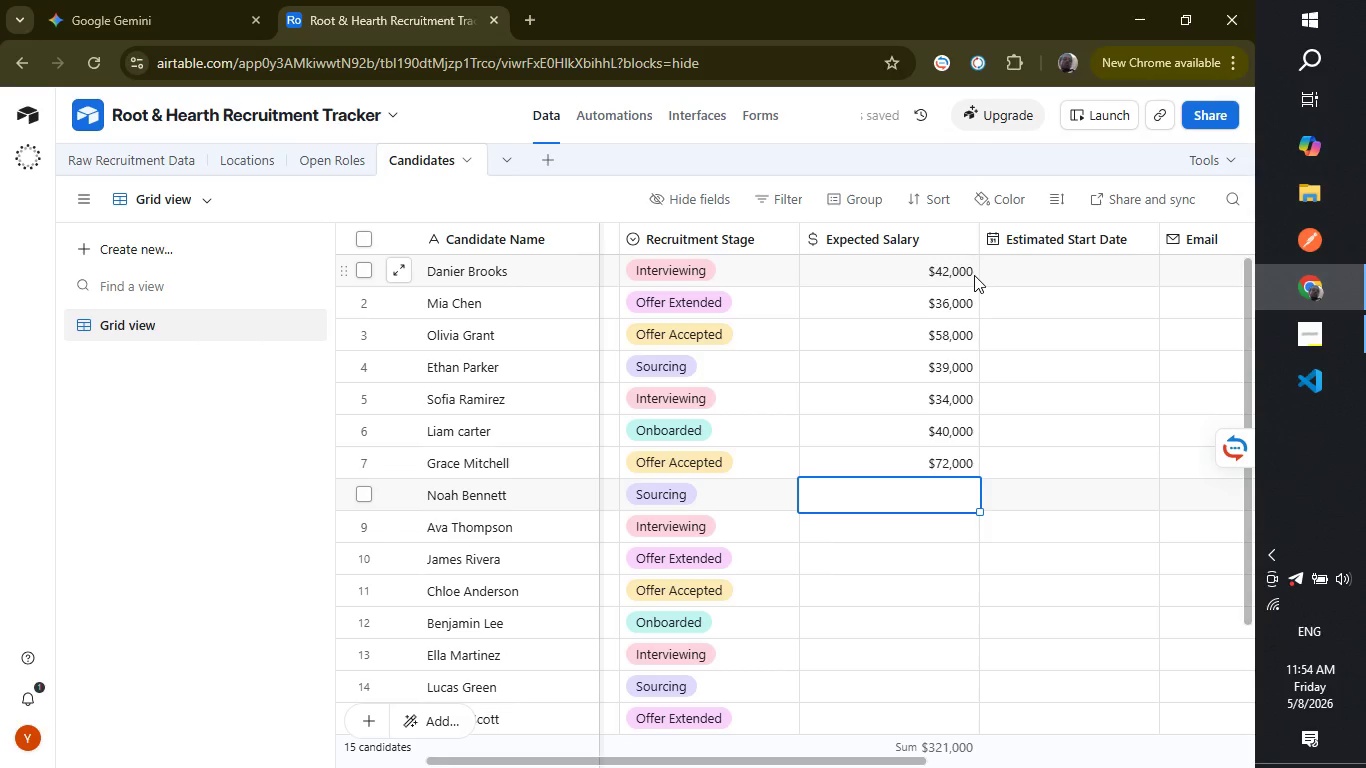 
wait(5.7)
 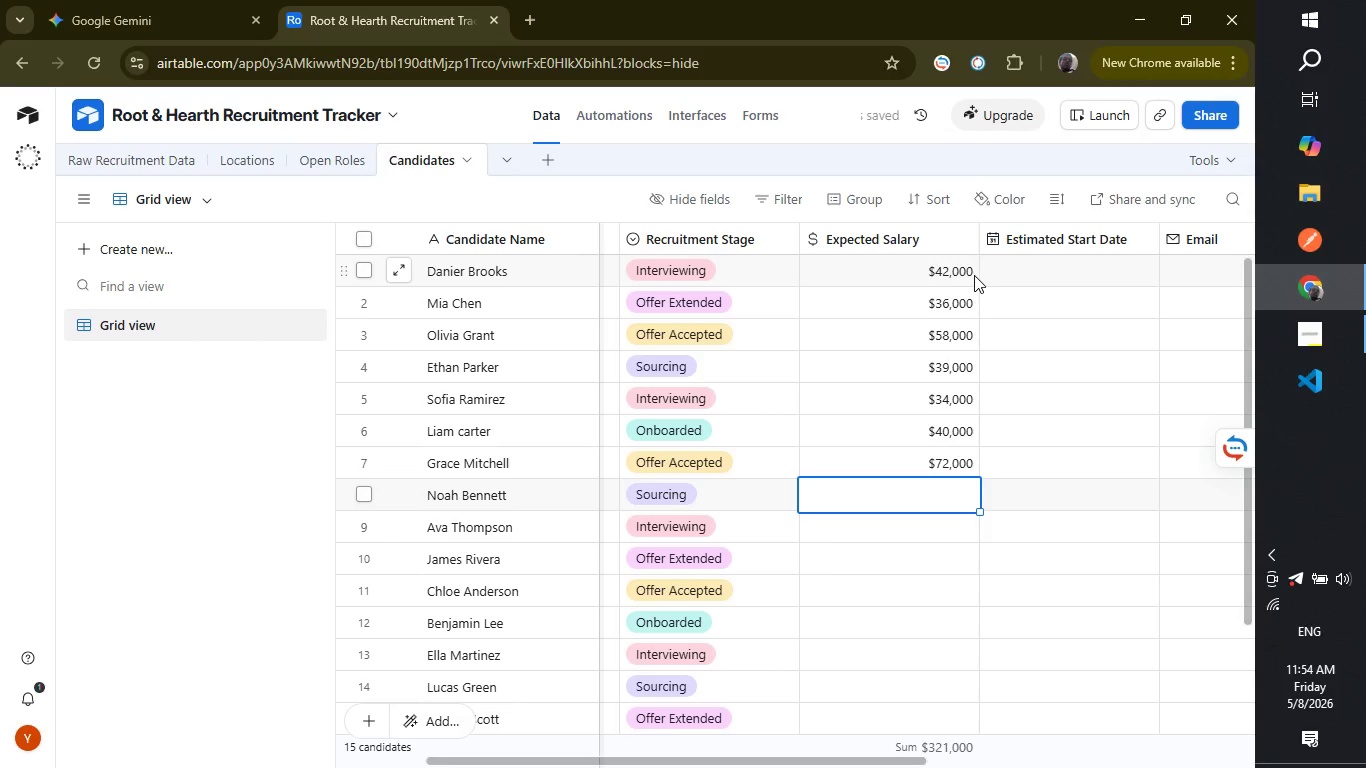 
type(32000)
 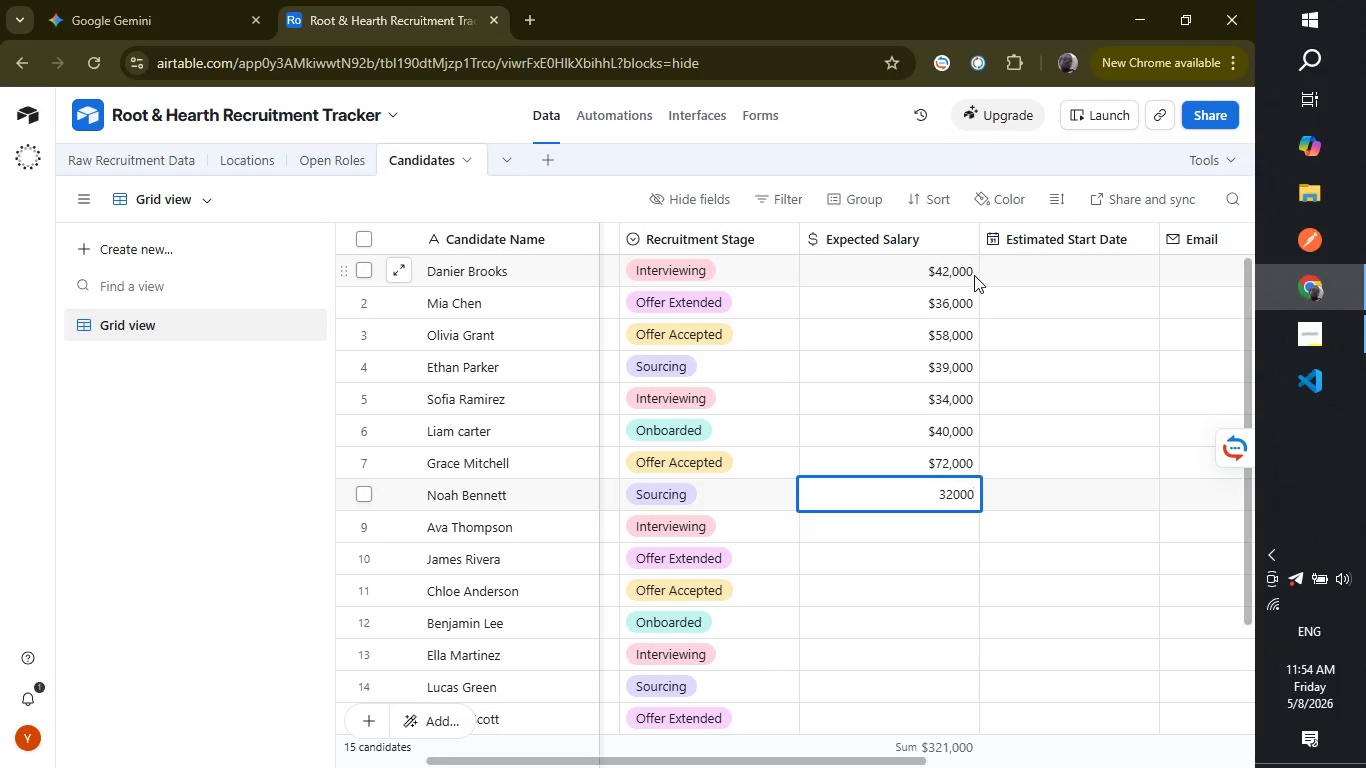 
key(Enter)
 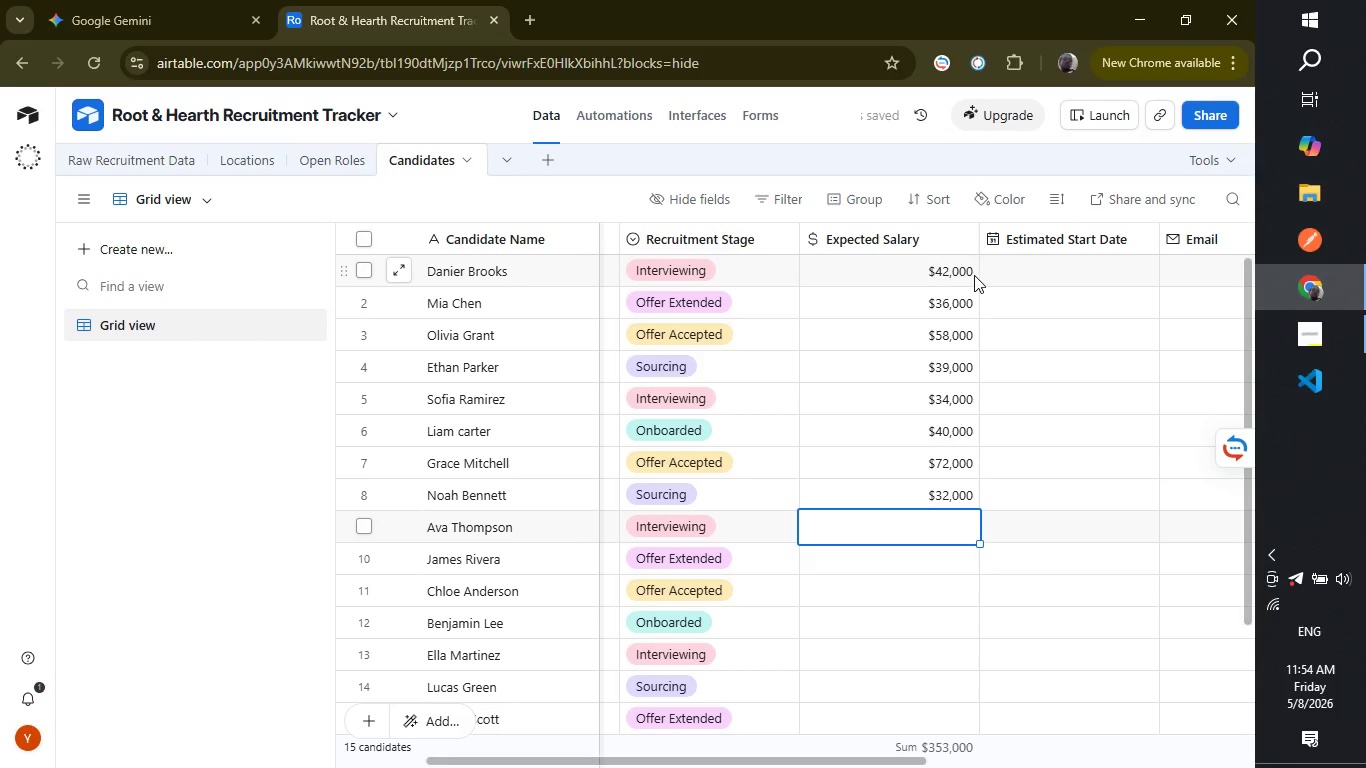 
wait(5.39)
 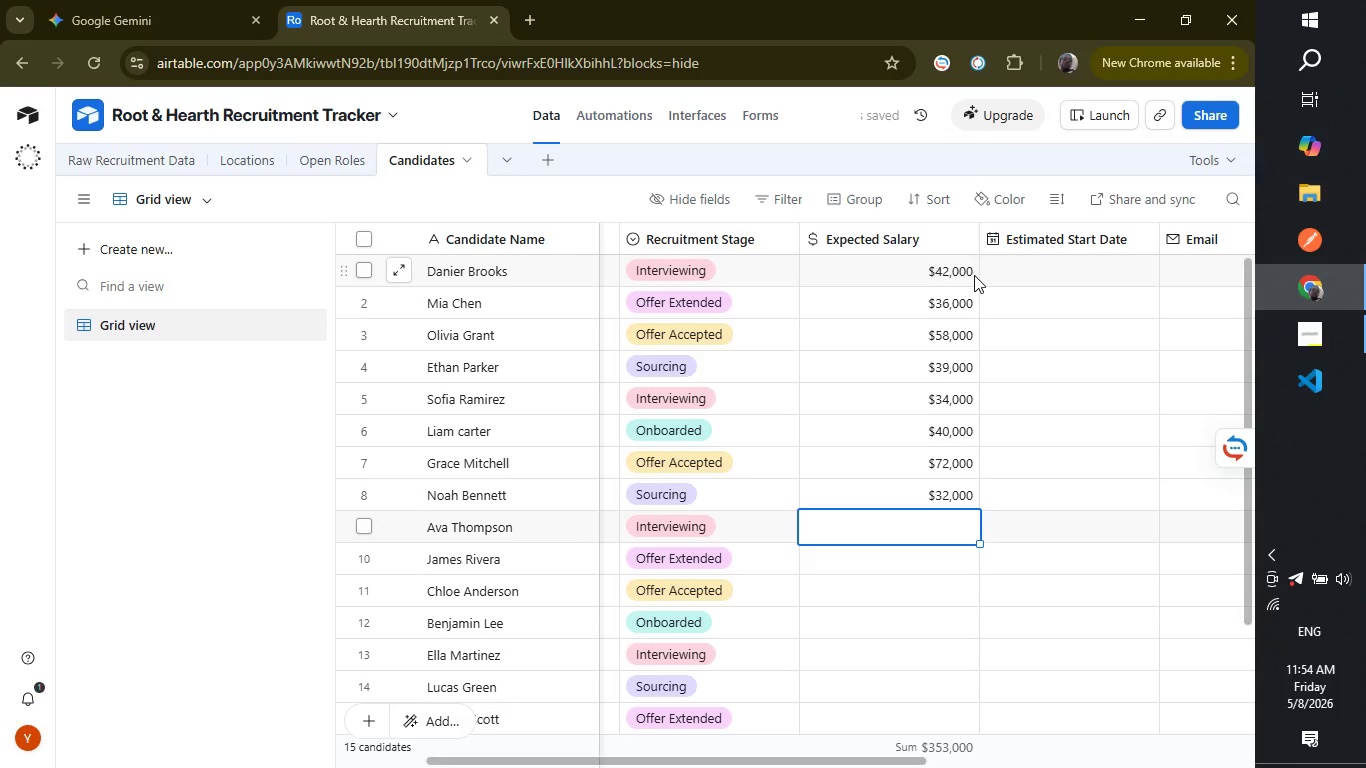 
type(35000)
 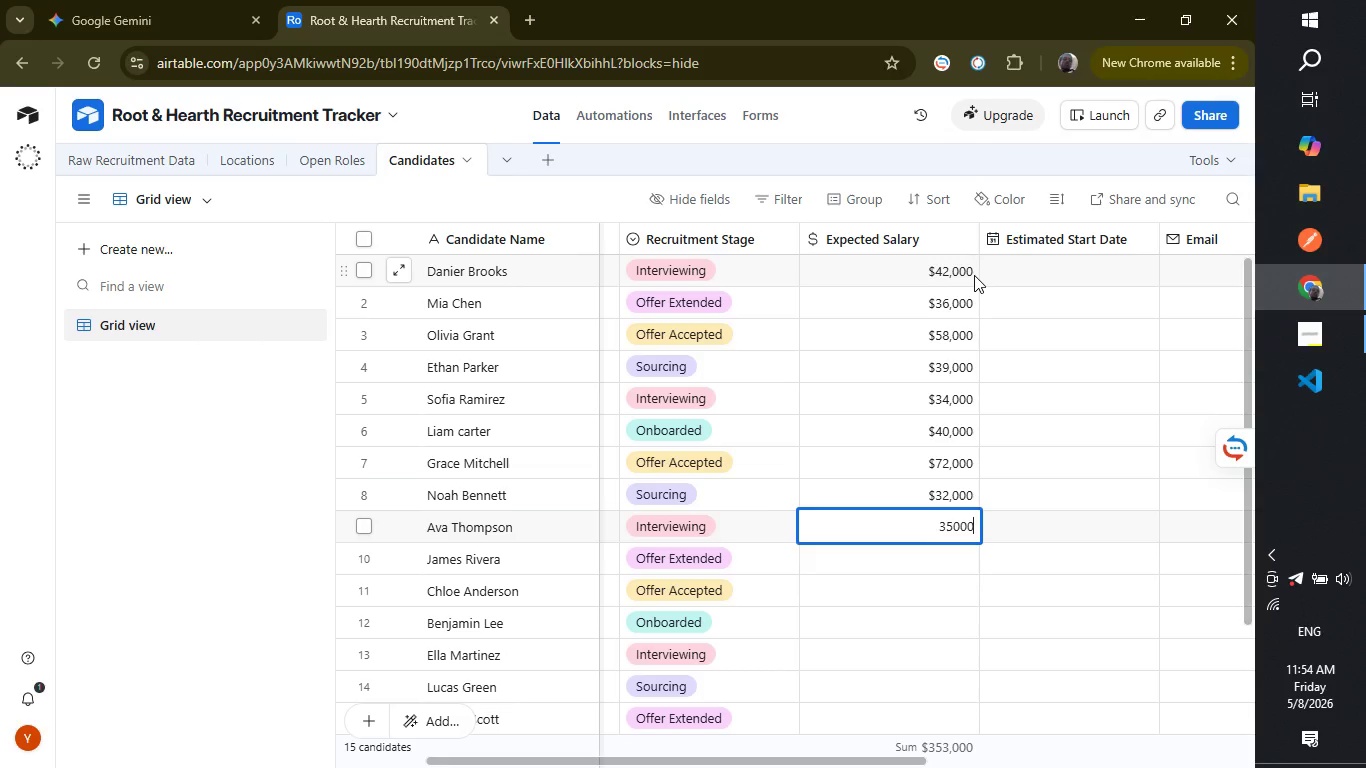 
key(Enter)
 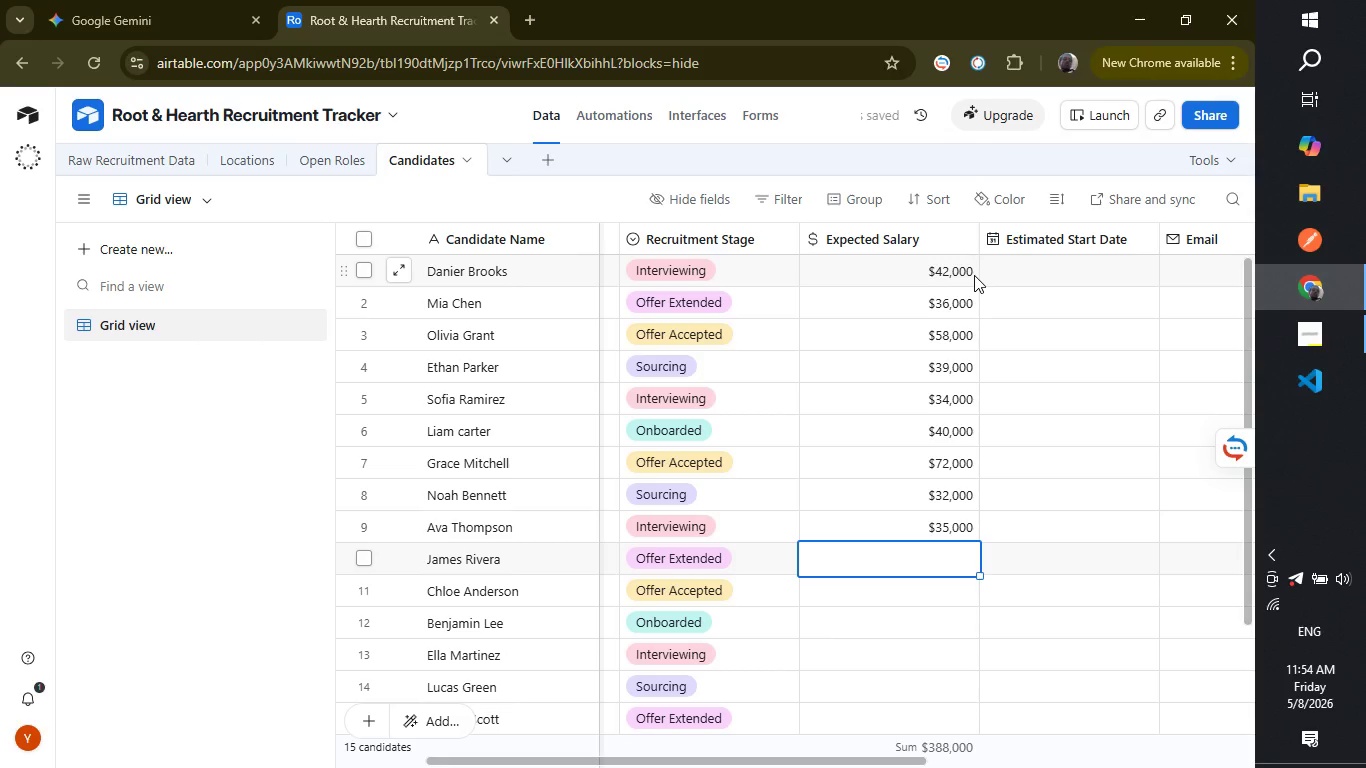 
wait(7.33)
 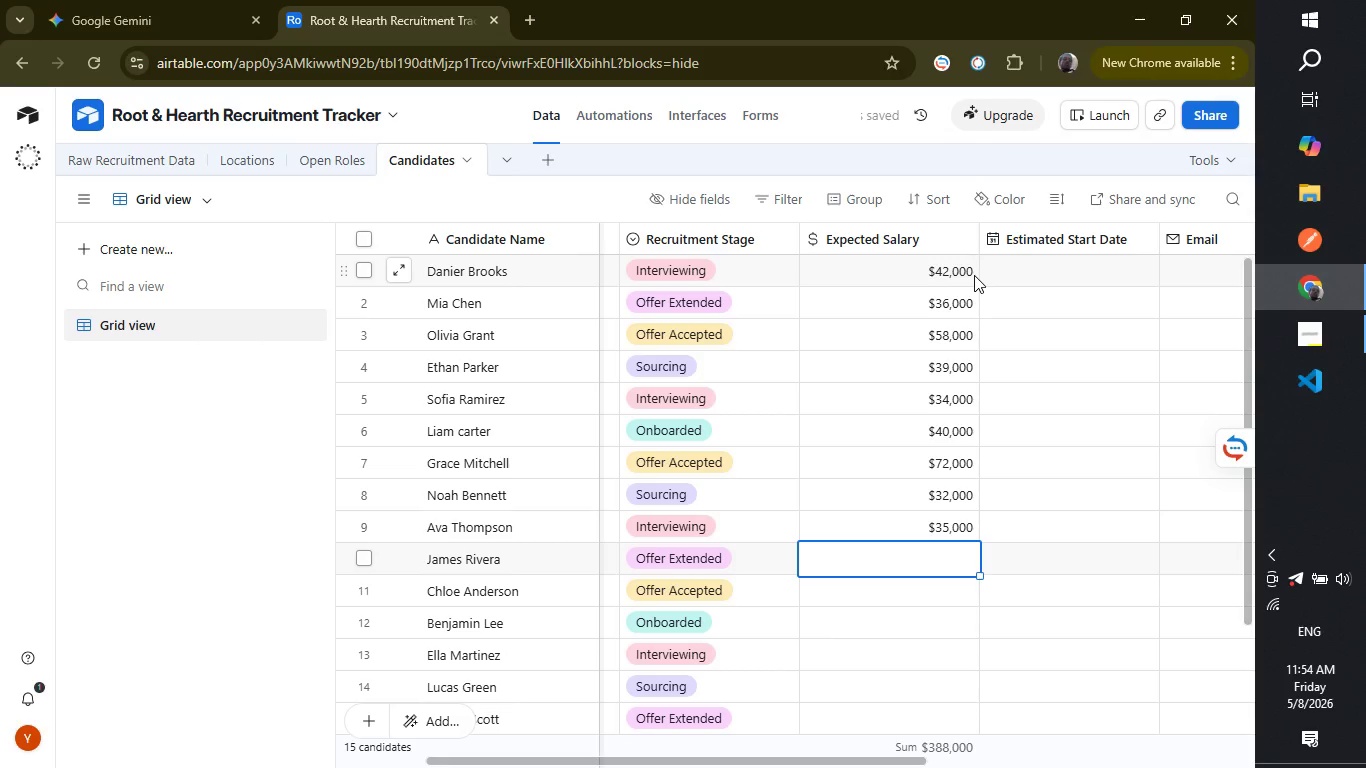 
type(43000)
 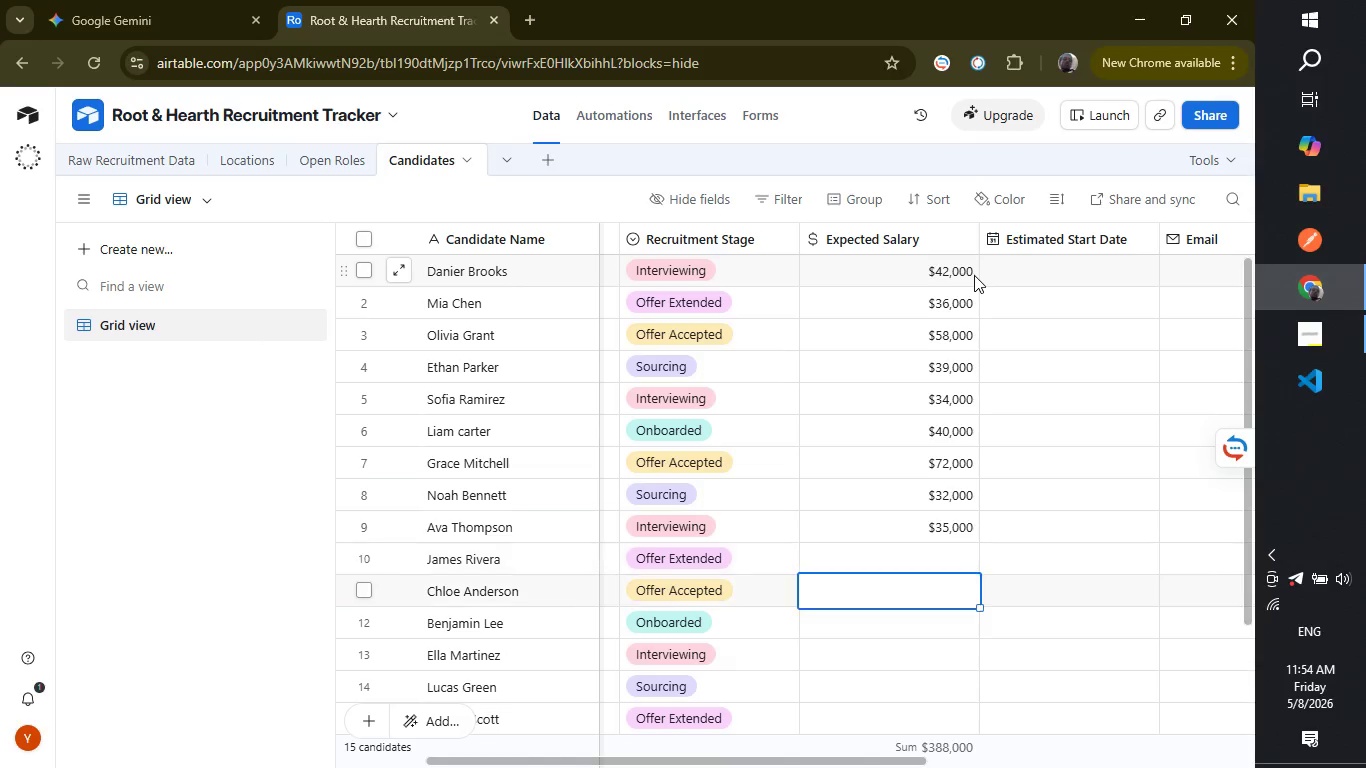 
key(Enter)
 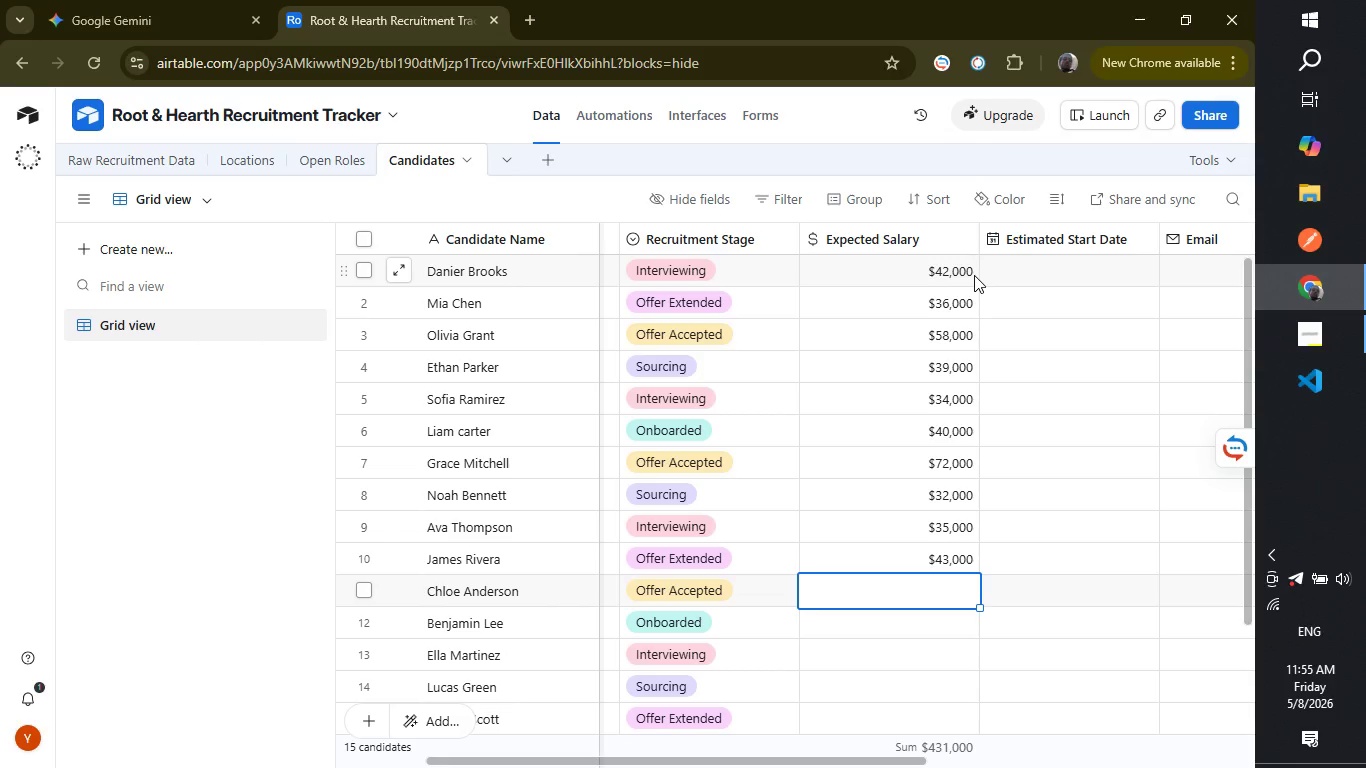 
wait(7.64)
 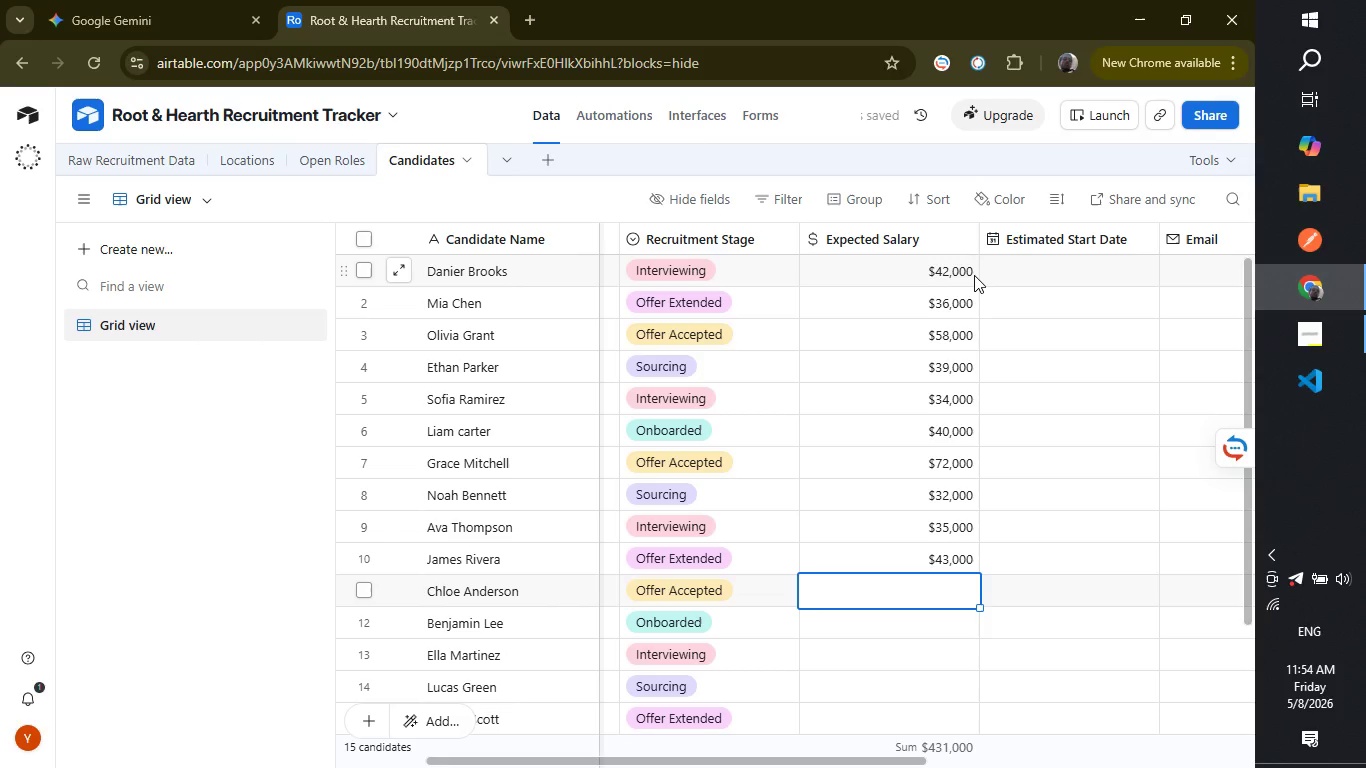 
type(65000)
 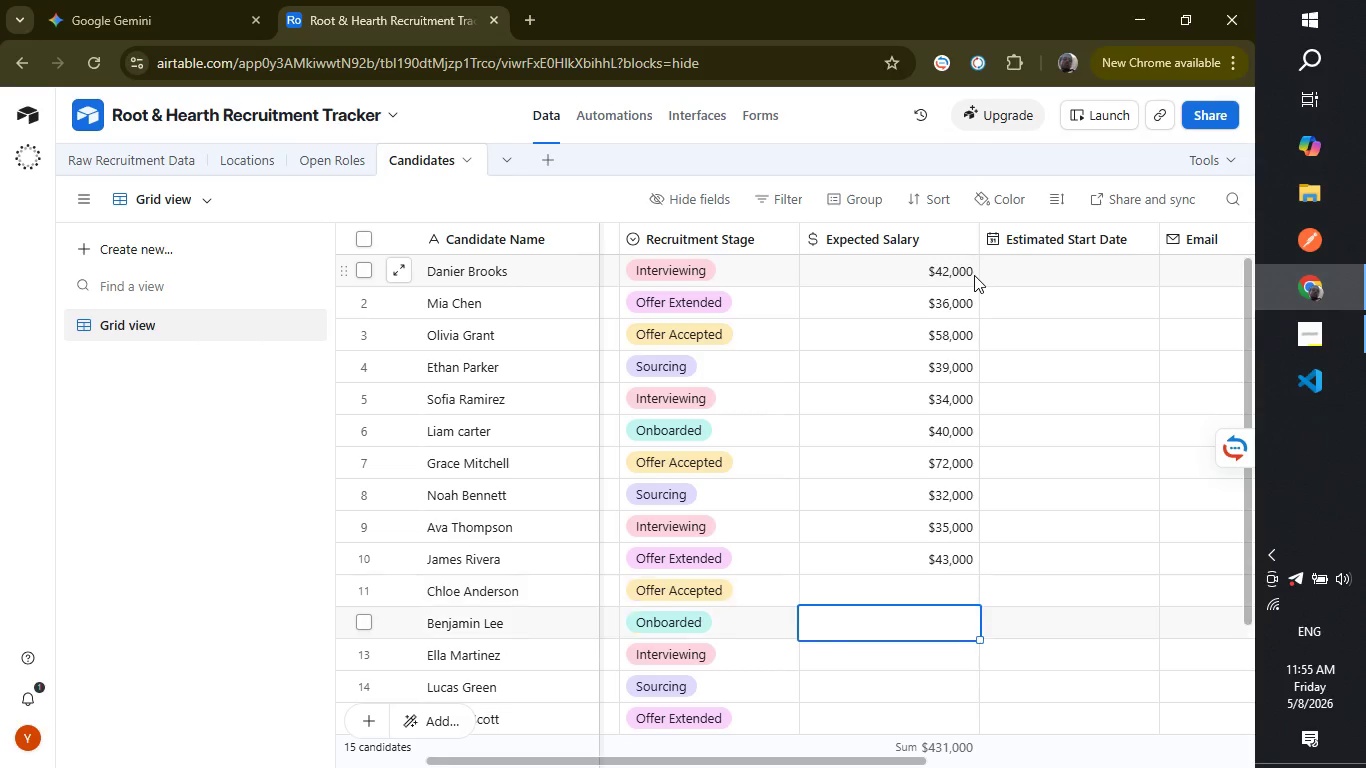 
key(Enter)
 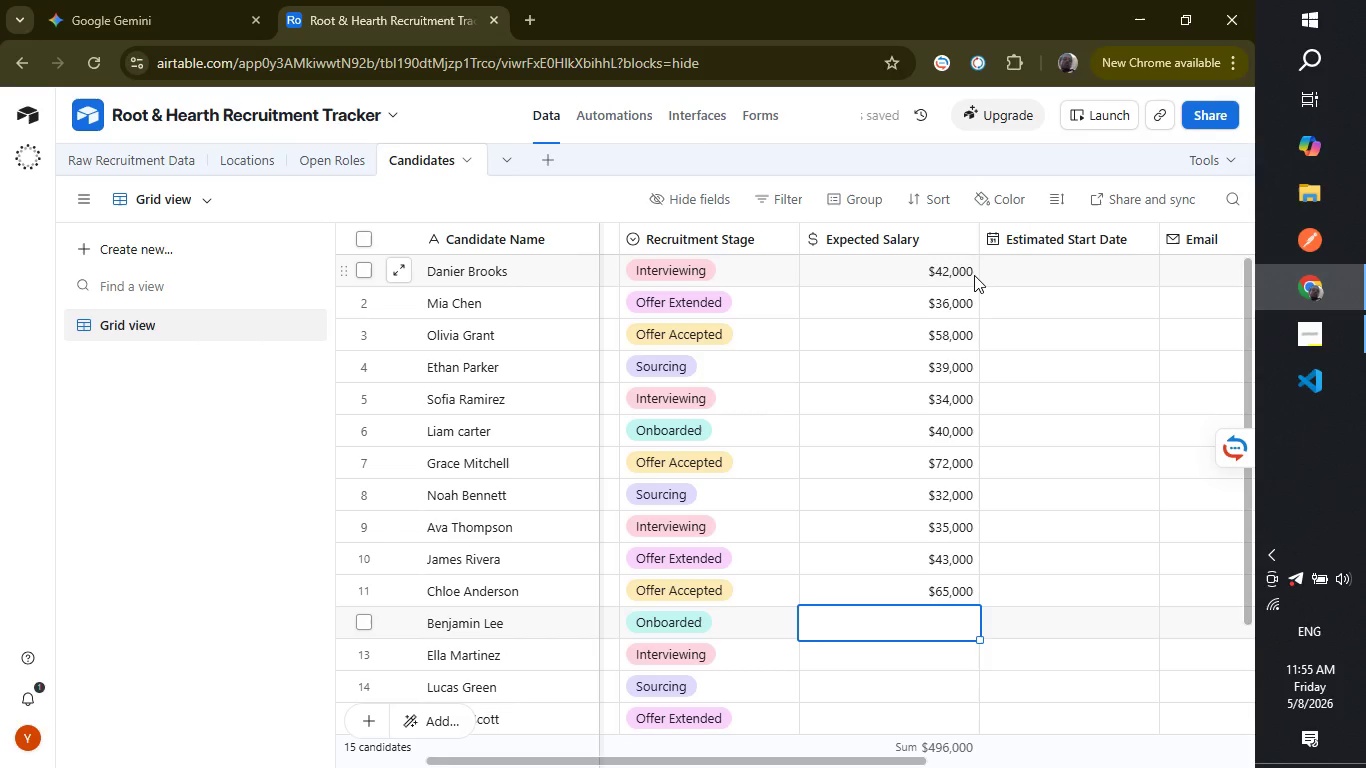 
wait(10.17)
 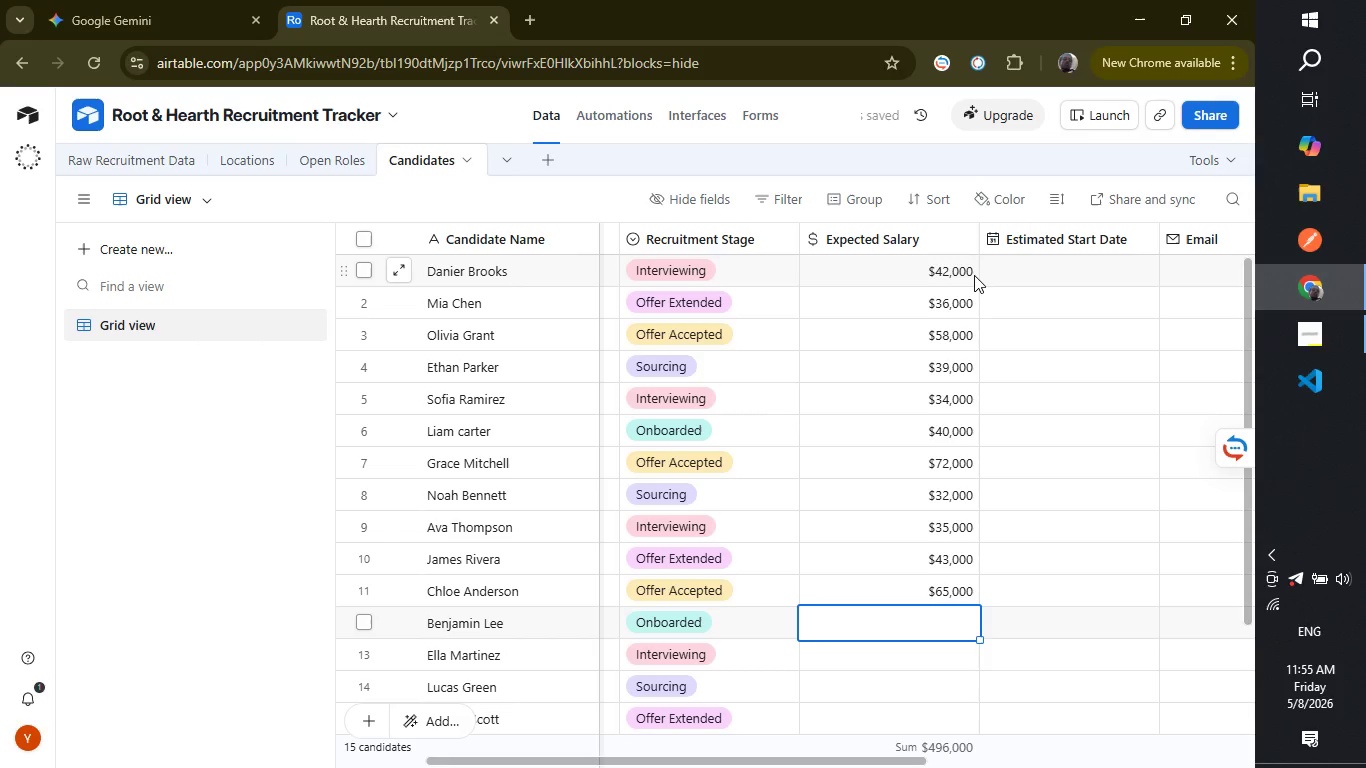 
type(33000)
 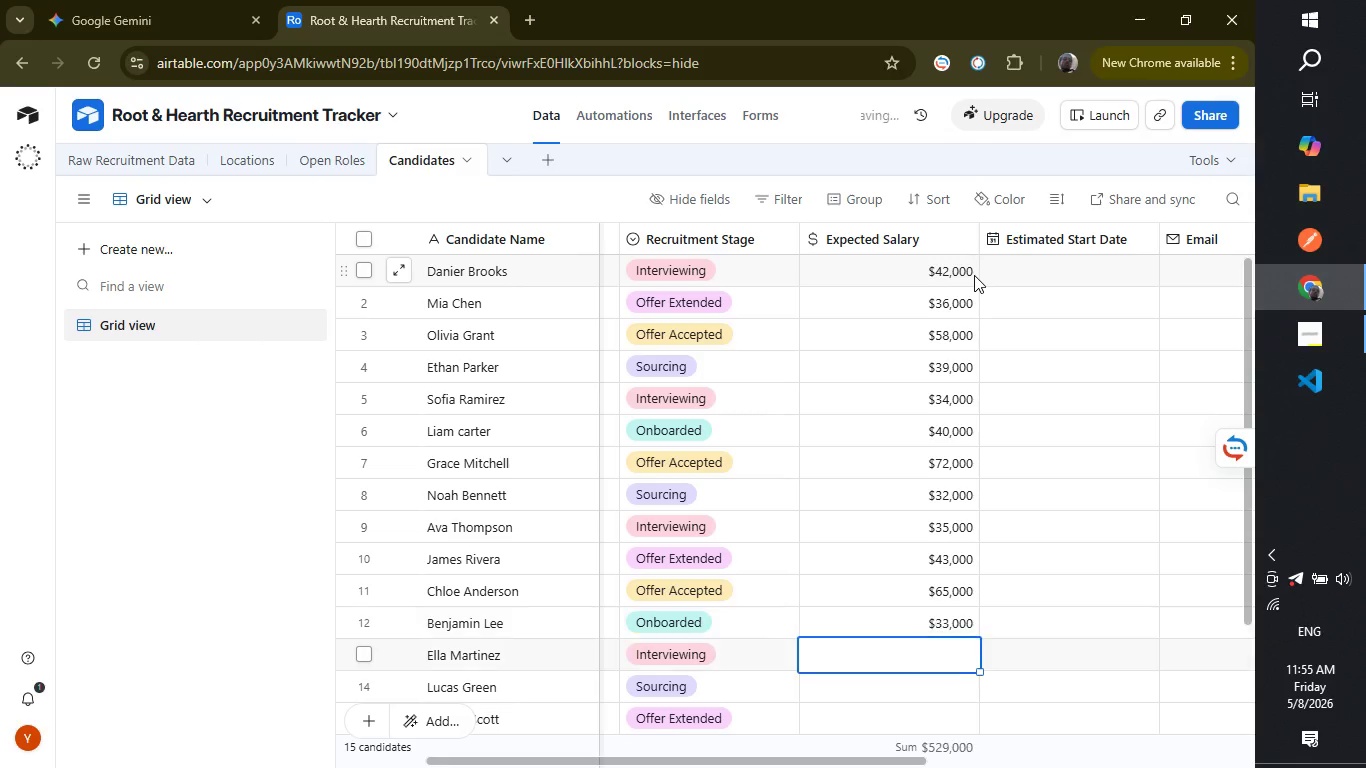 
key(Enter)
 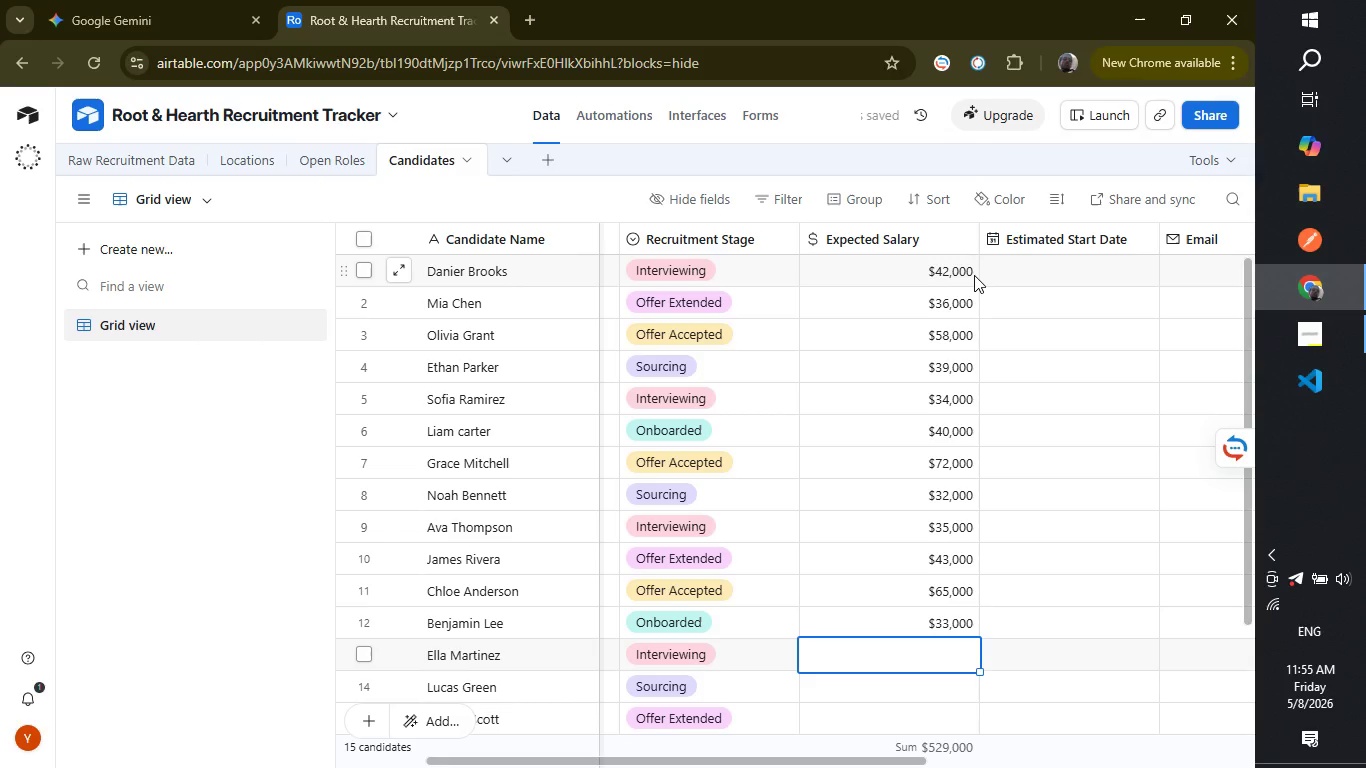 
wait(9.33)
 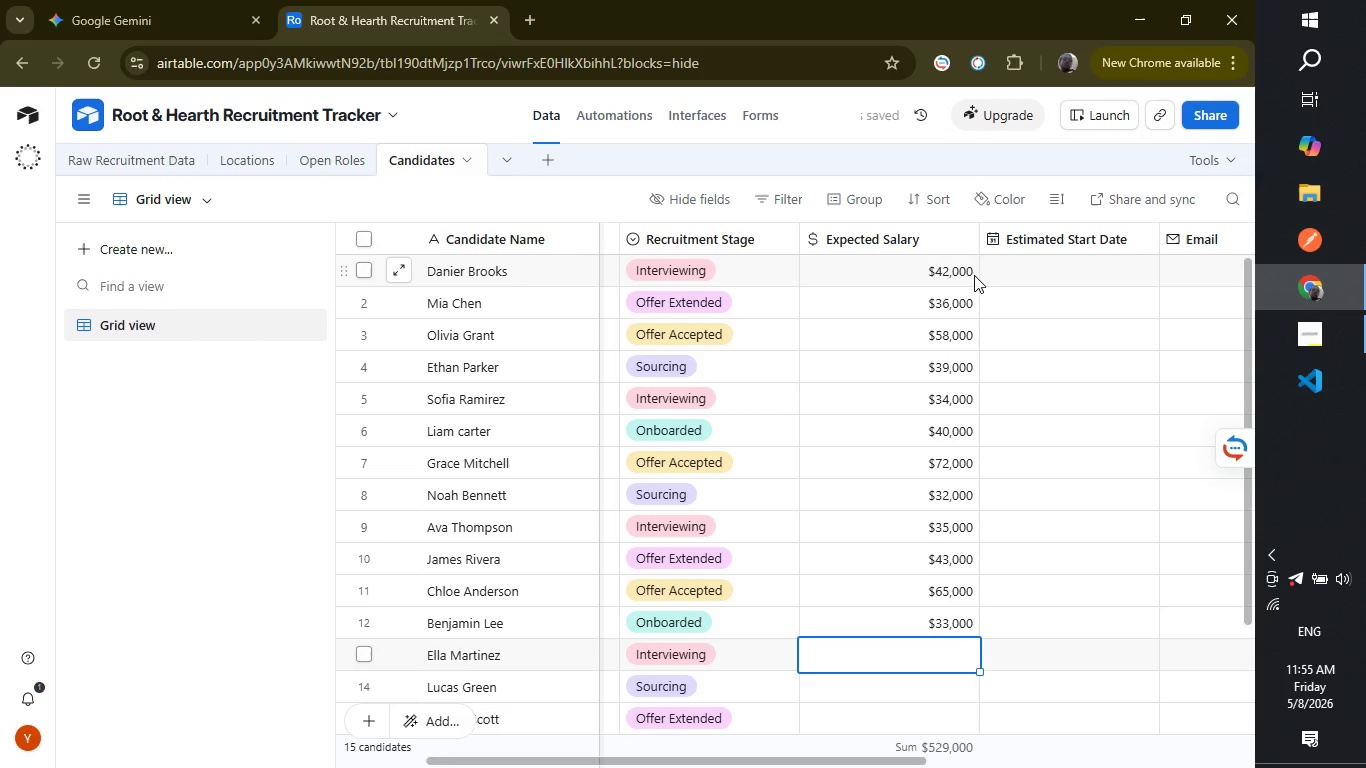 
type(39000)
 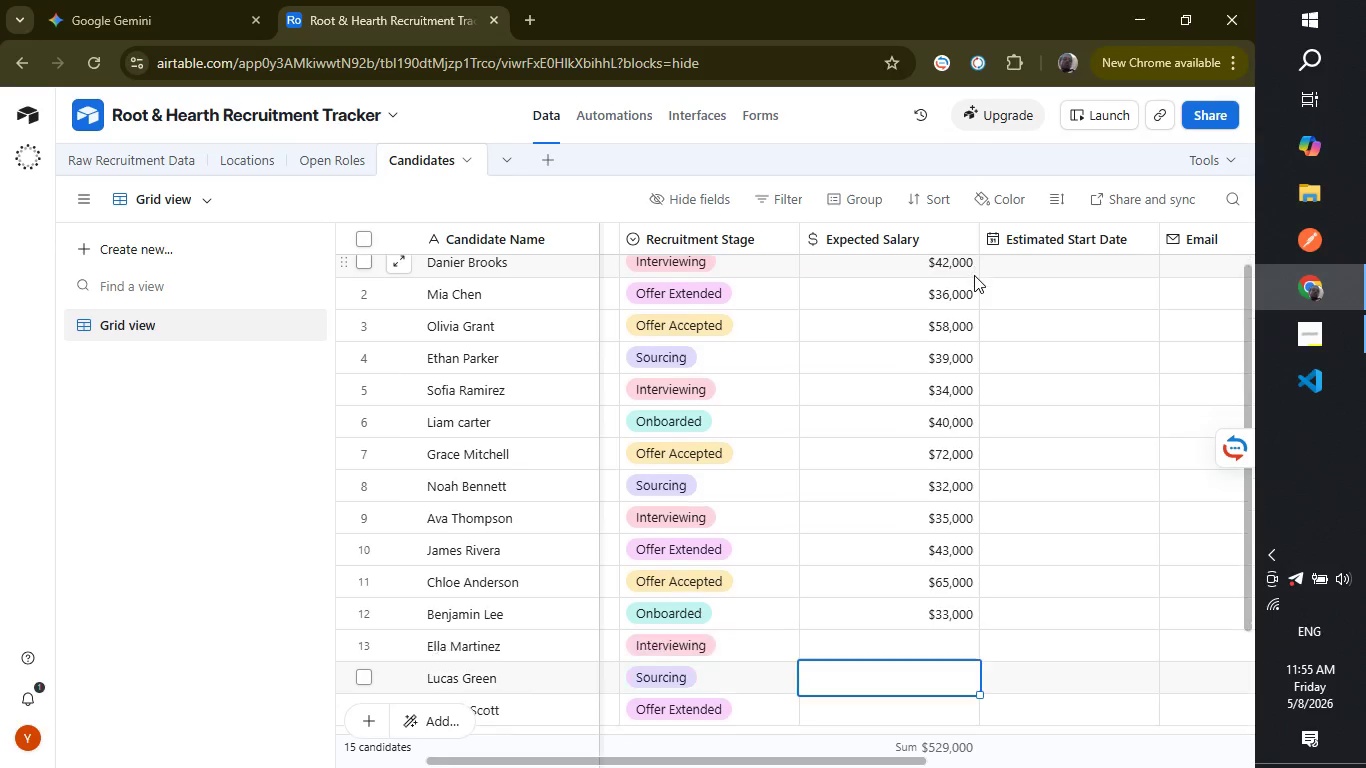 
key(Enter)
 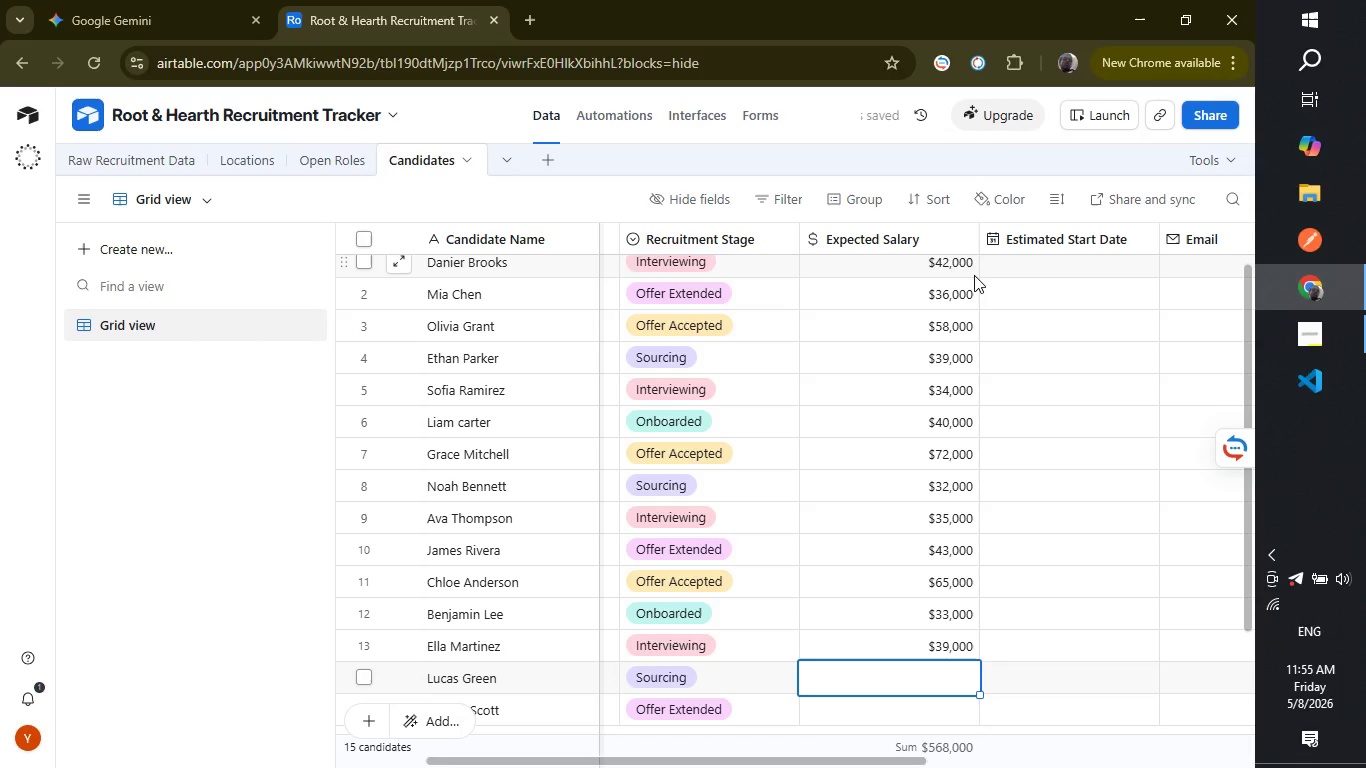 
wait(10.23)
 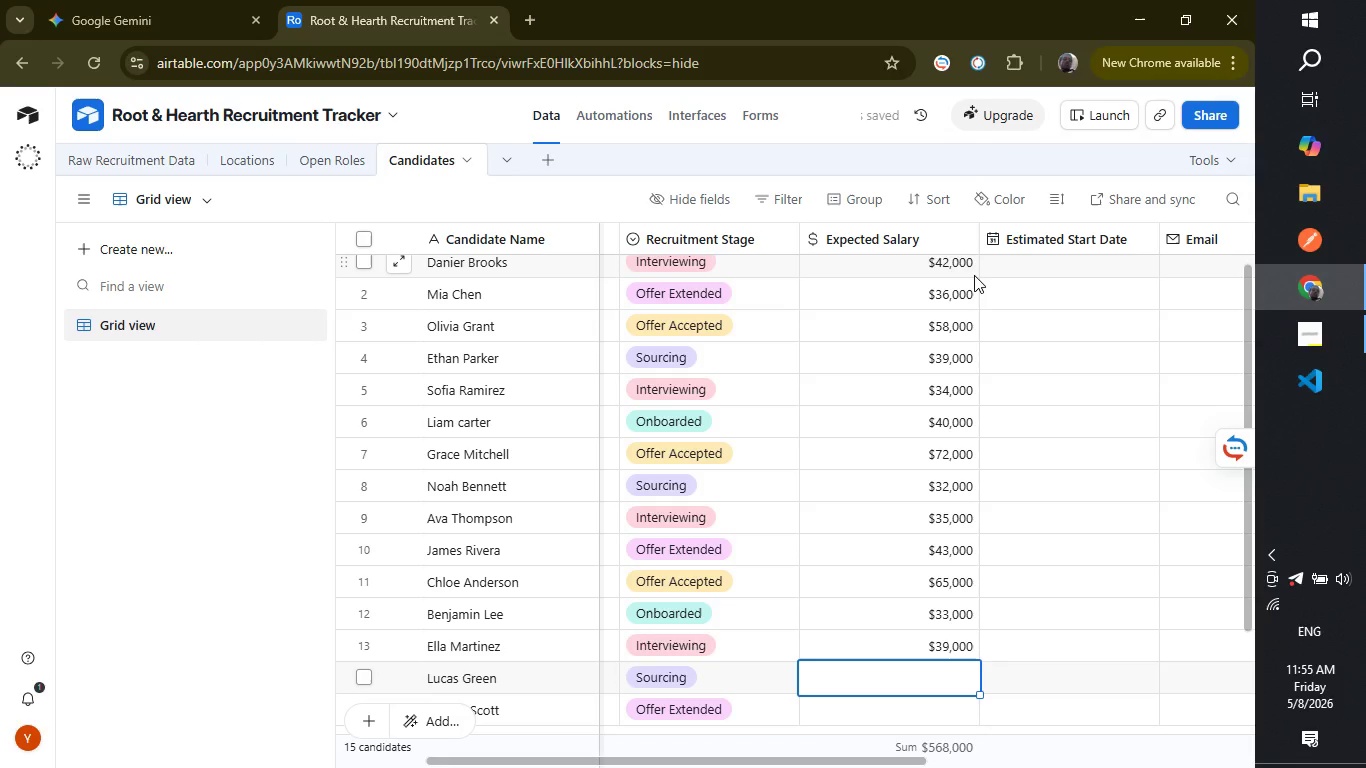 
type(35500)
 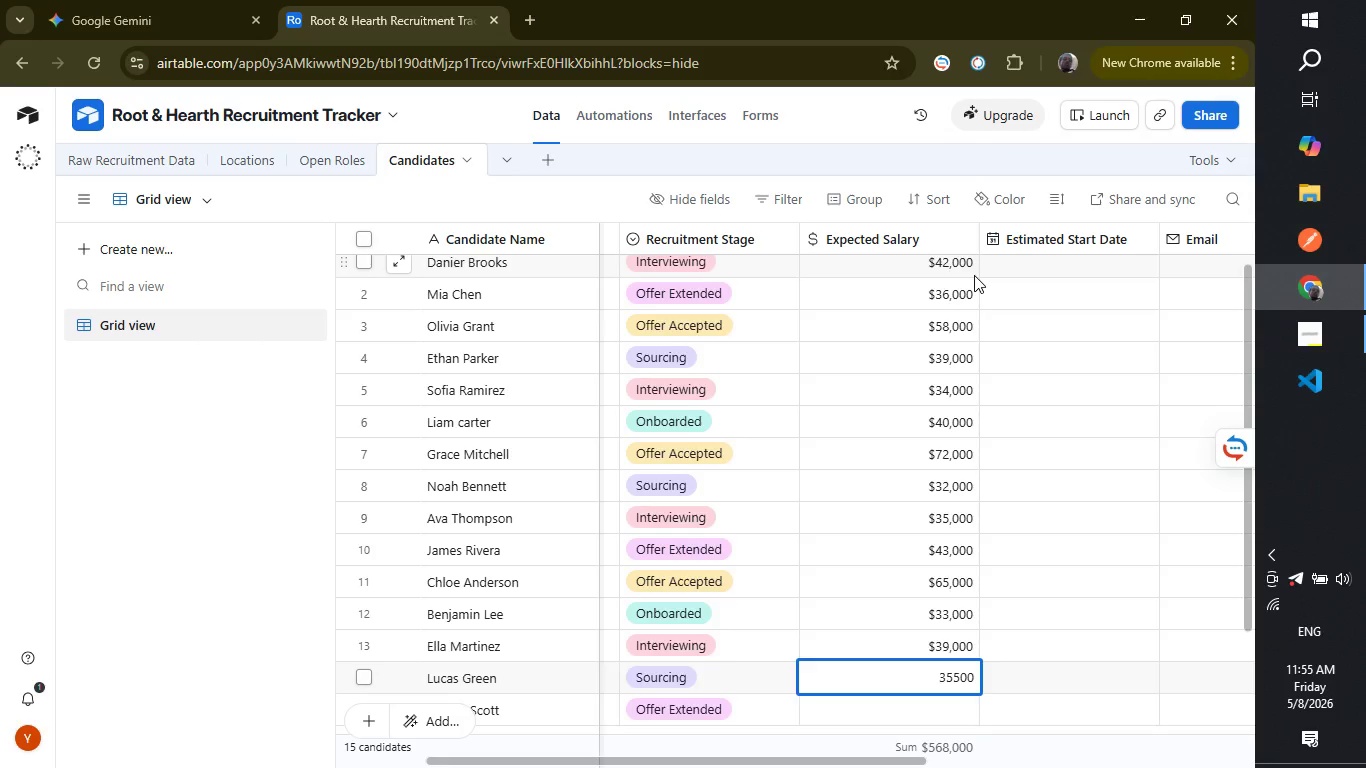 
key(Enter)
 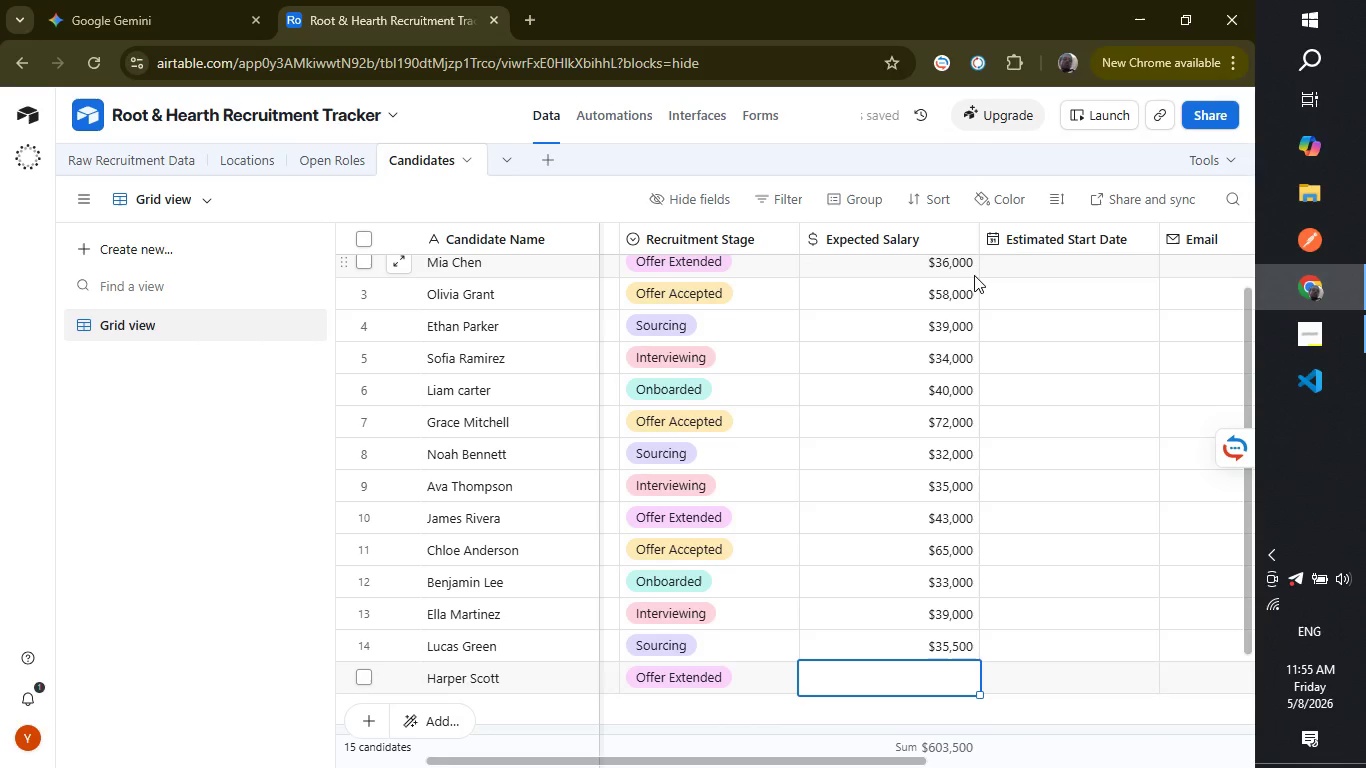 
type(60000)
 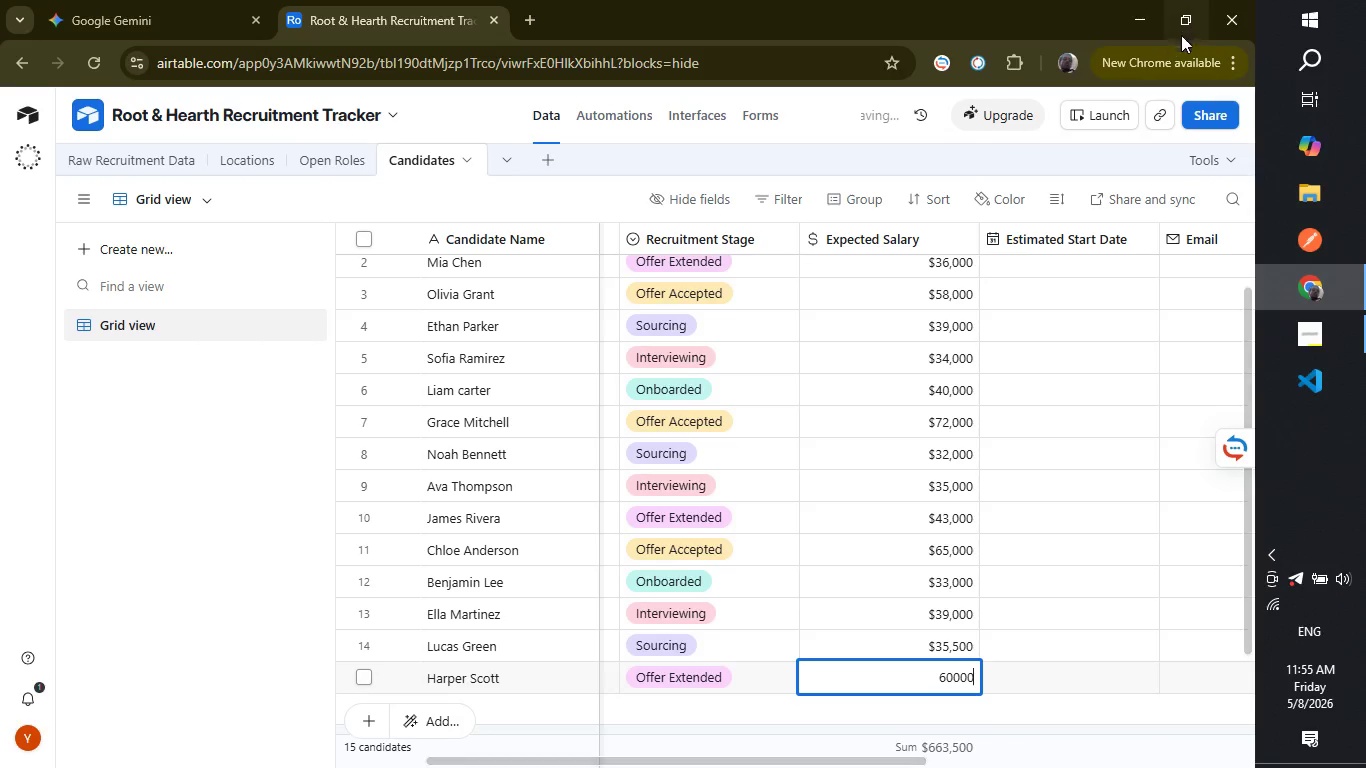 
key(Enter)
 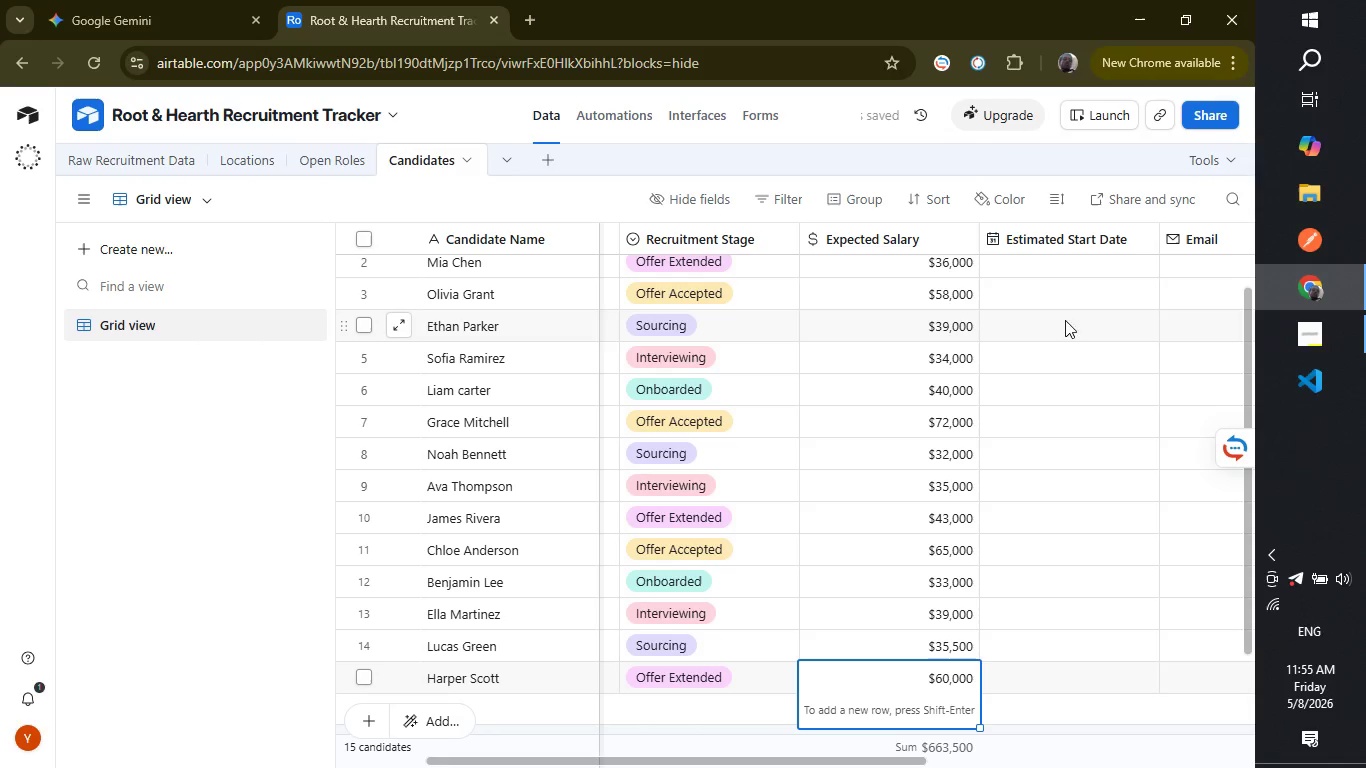 
left_click([1051, 265])
 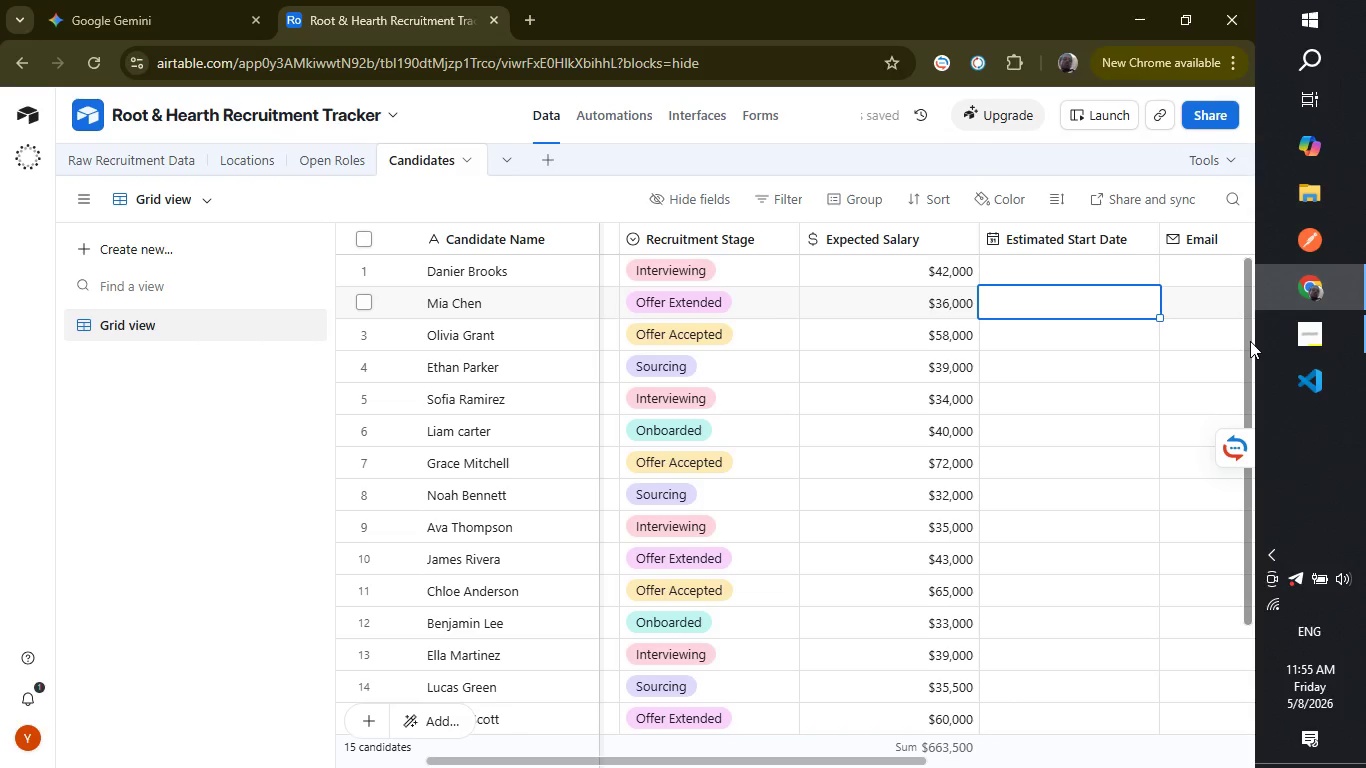 
left_click_drag(start_coordinate=[1249, 341], to_coordinate=[1242, 301])
 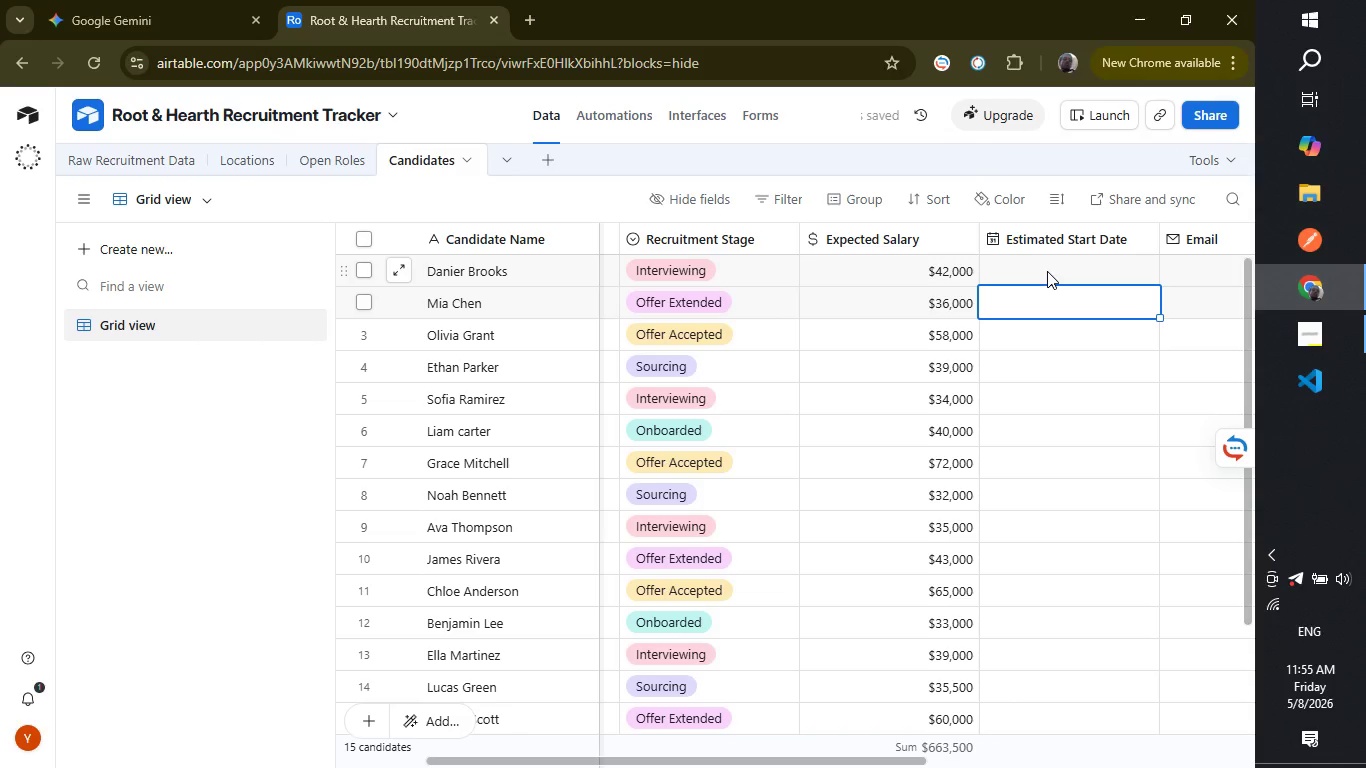 
left_click([1047, 271])
 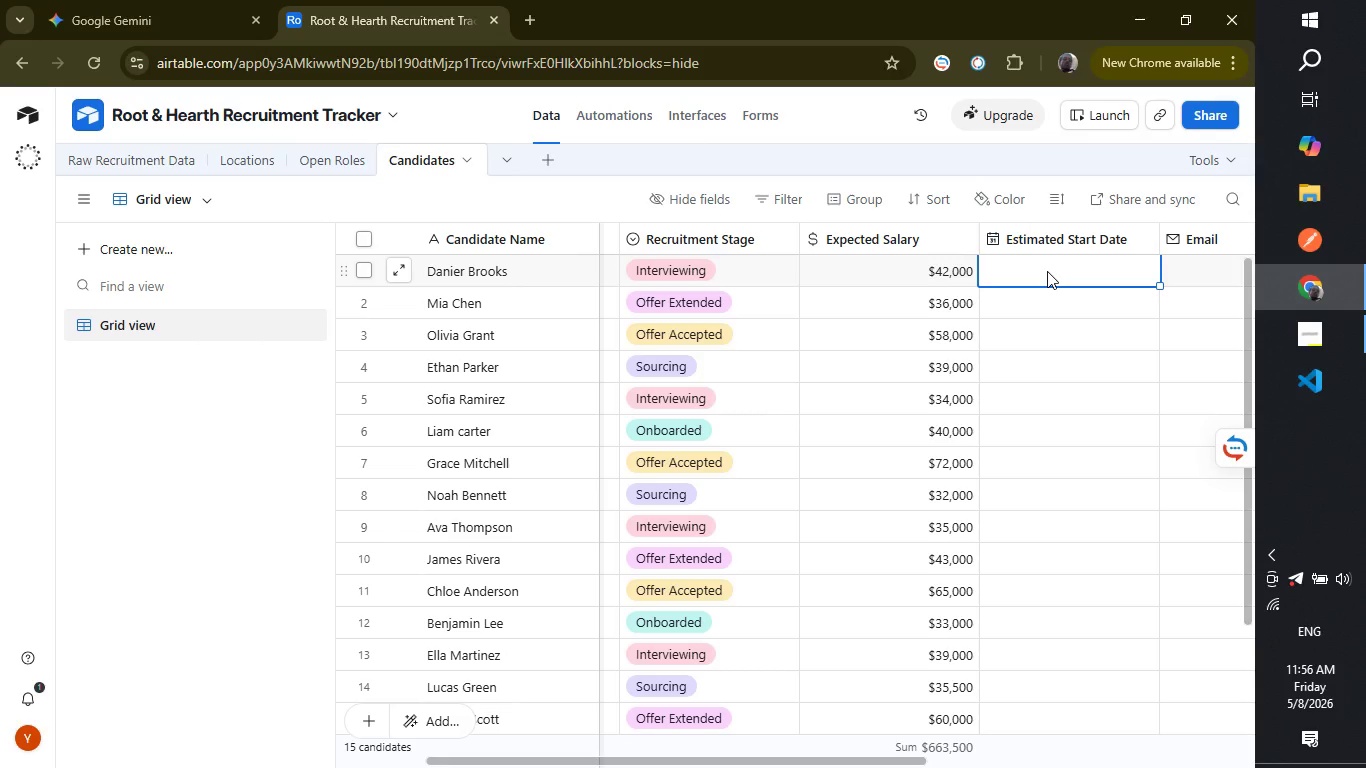 
wait(26.66)
 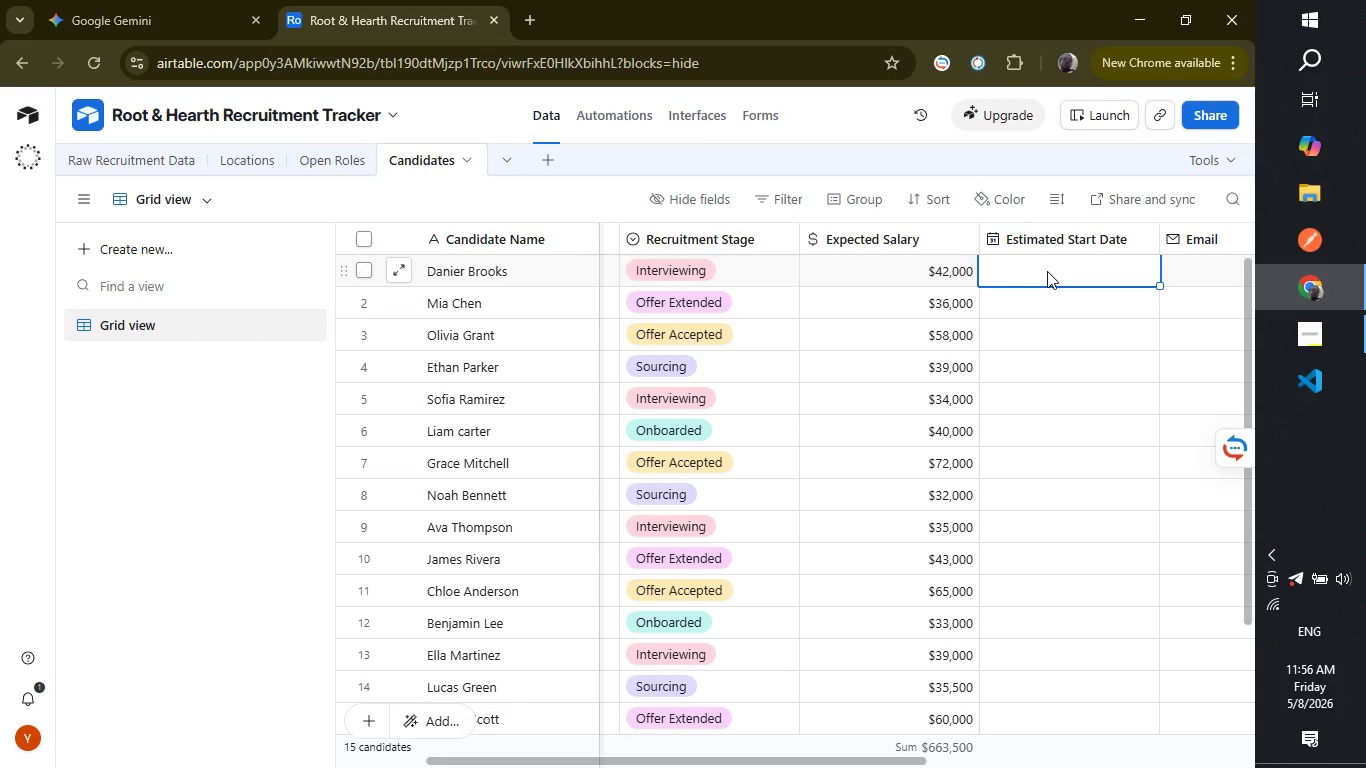 
type(2026-06-15)
 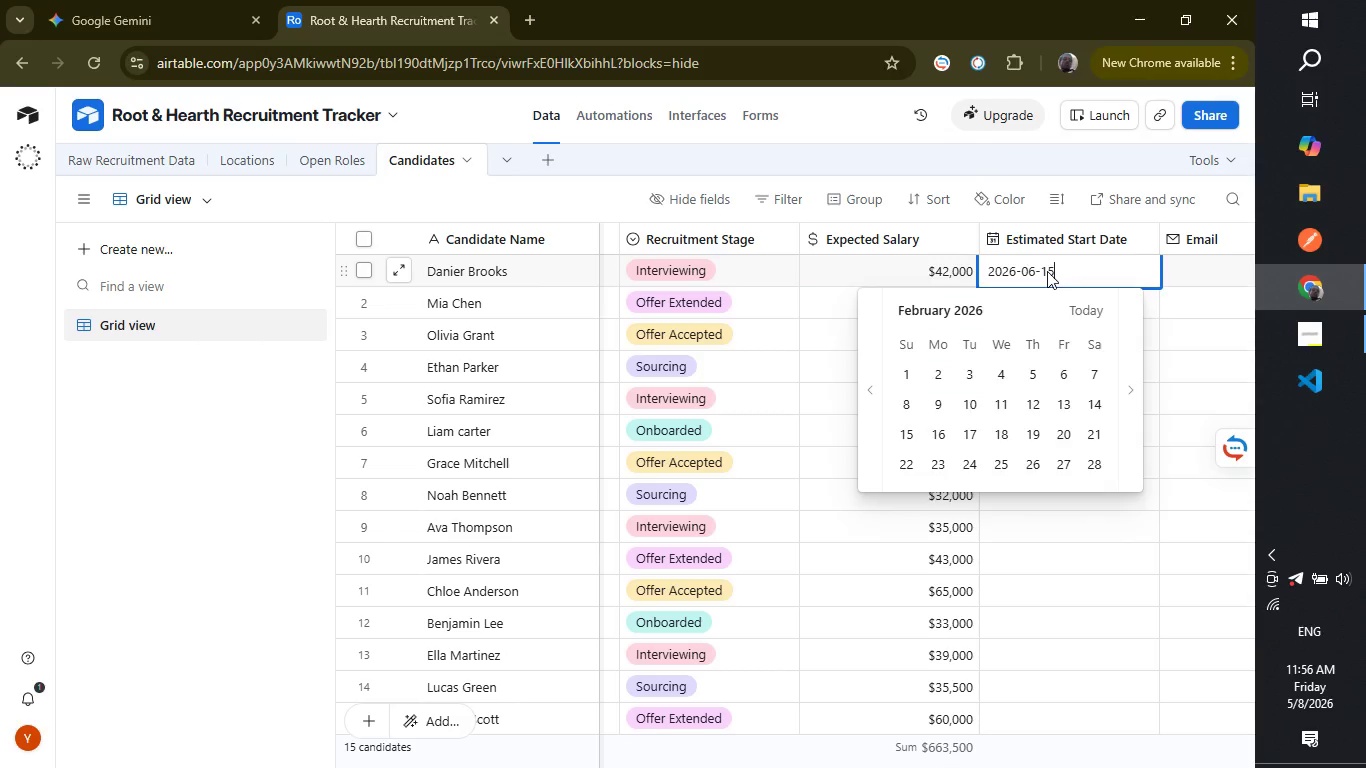 
key(Enter)
 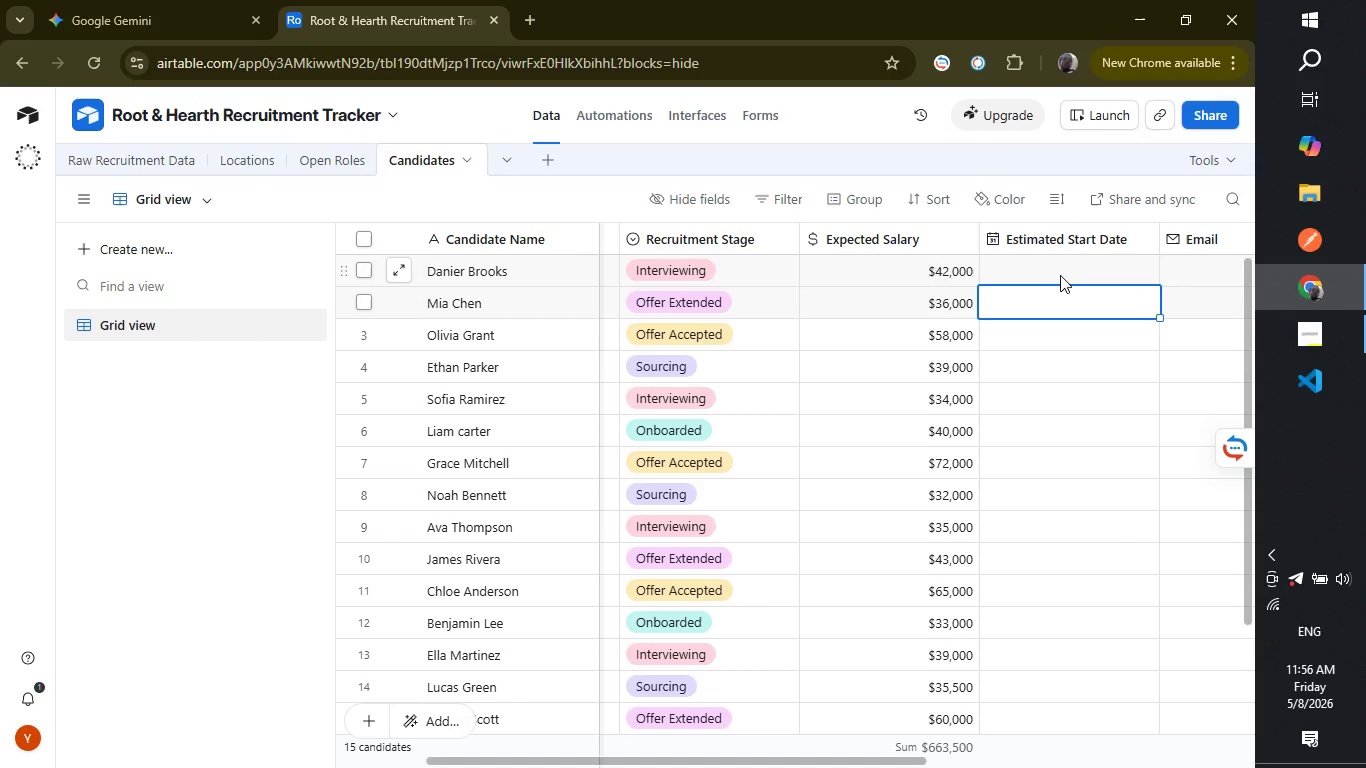 
left_click([1060, 275])
 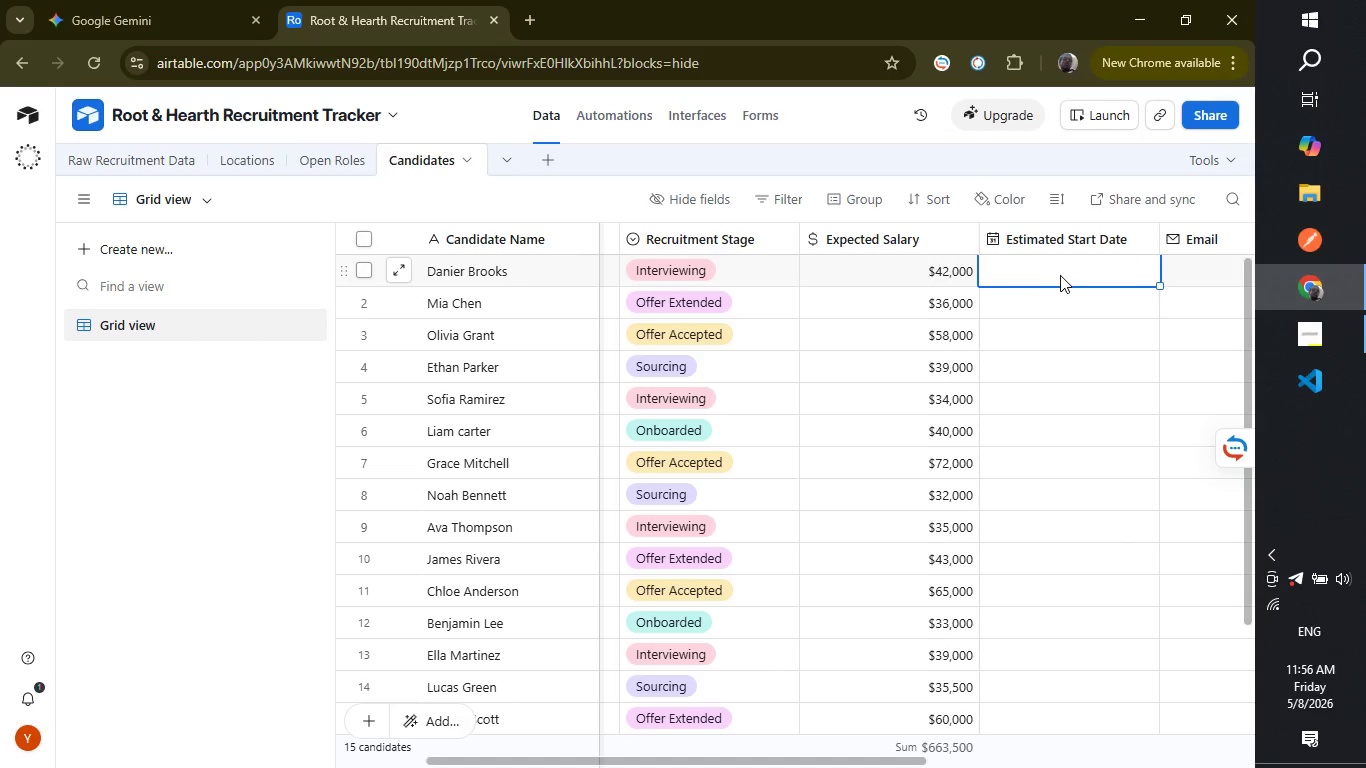 
wait(13.45)
 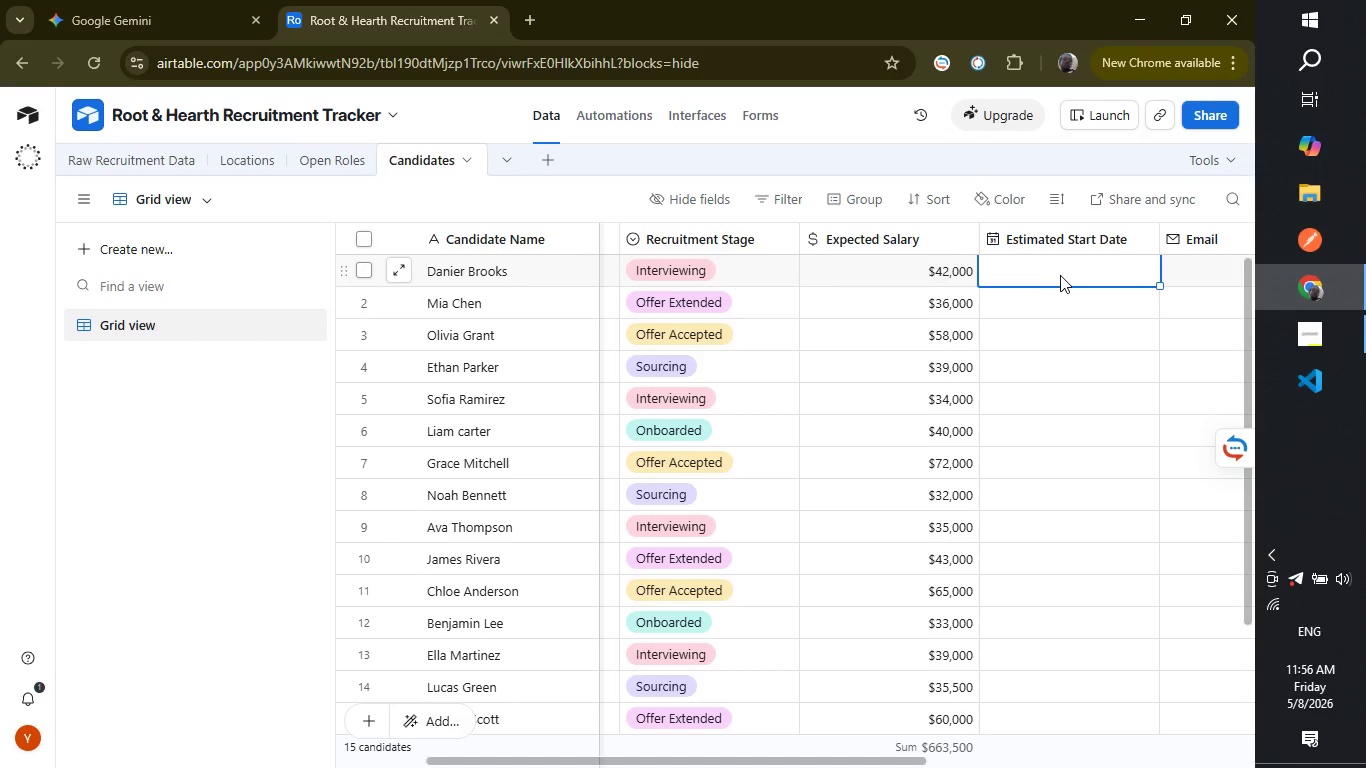 
type(06/15/2026)
 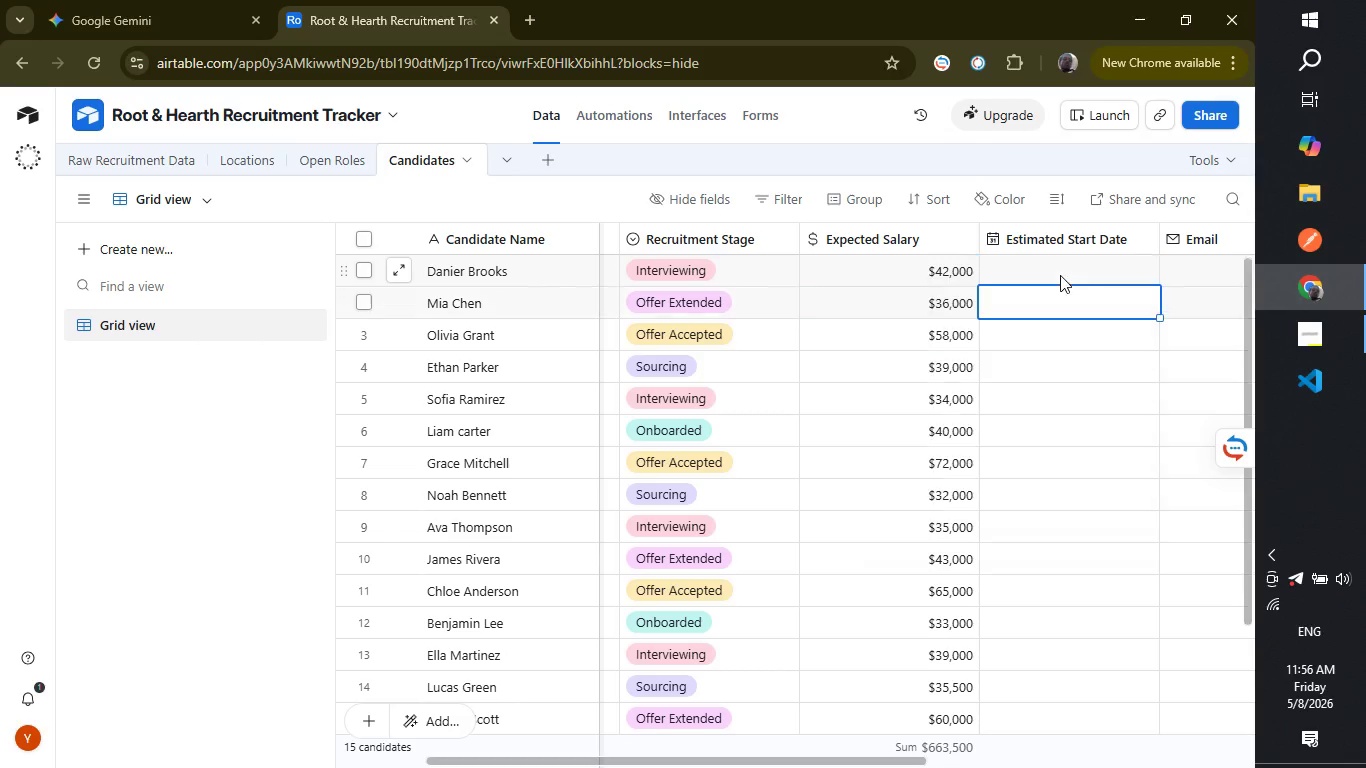 
key(Enter)
 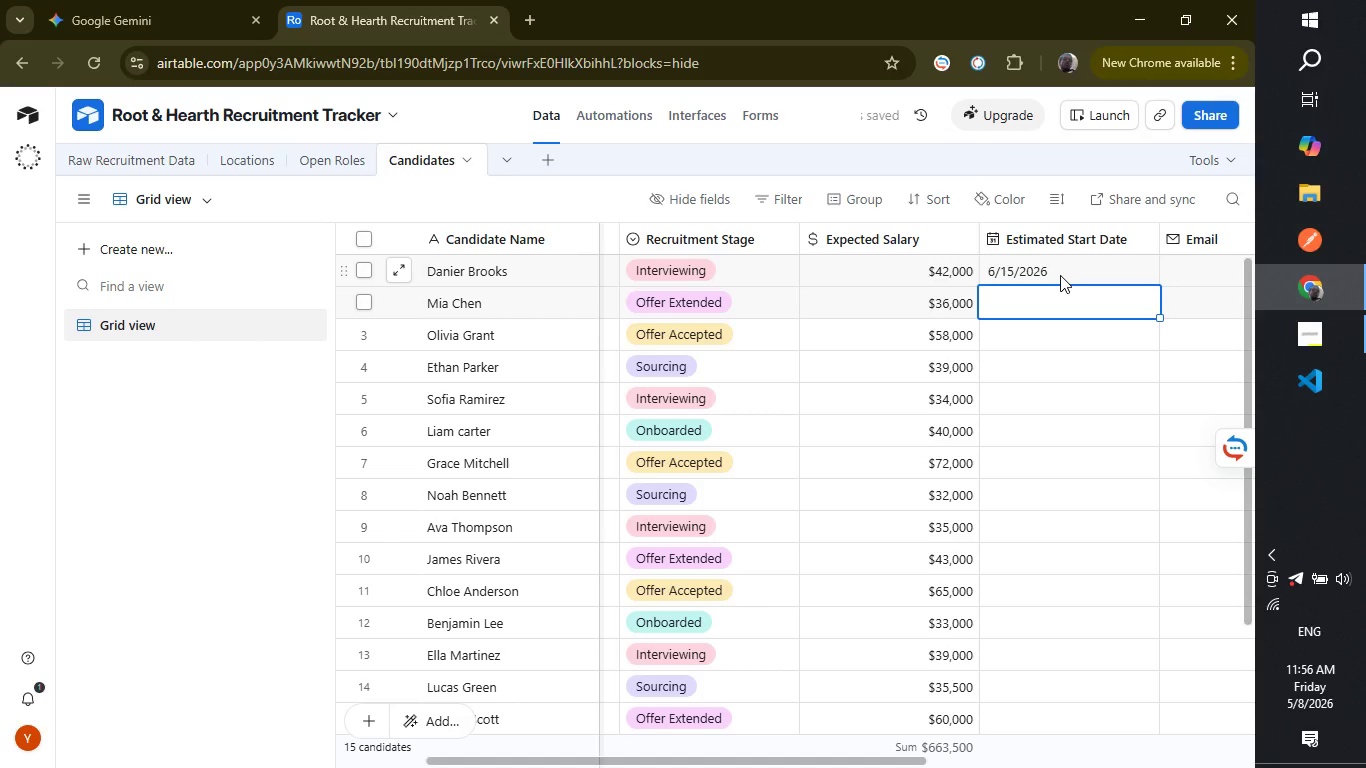 
wait(10.33)
 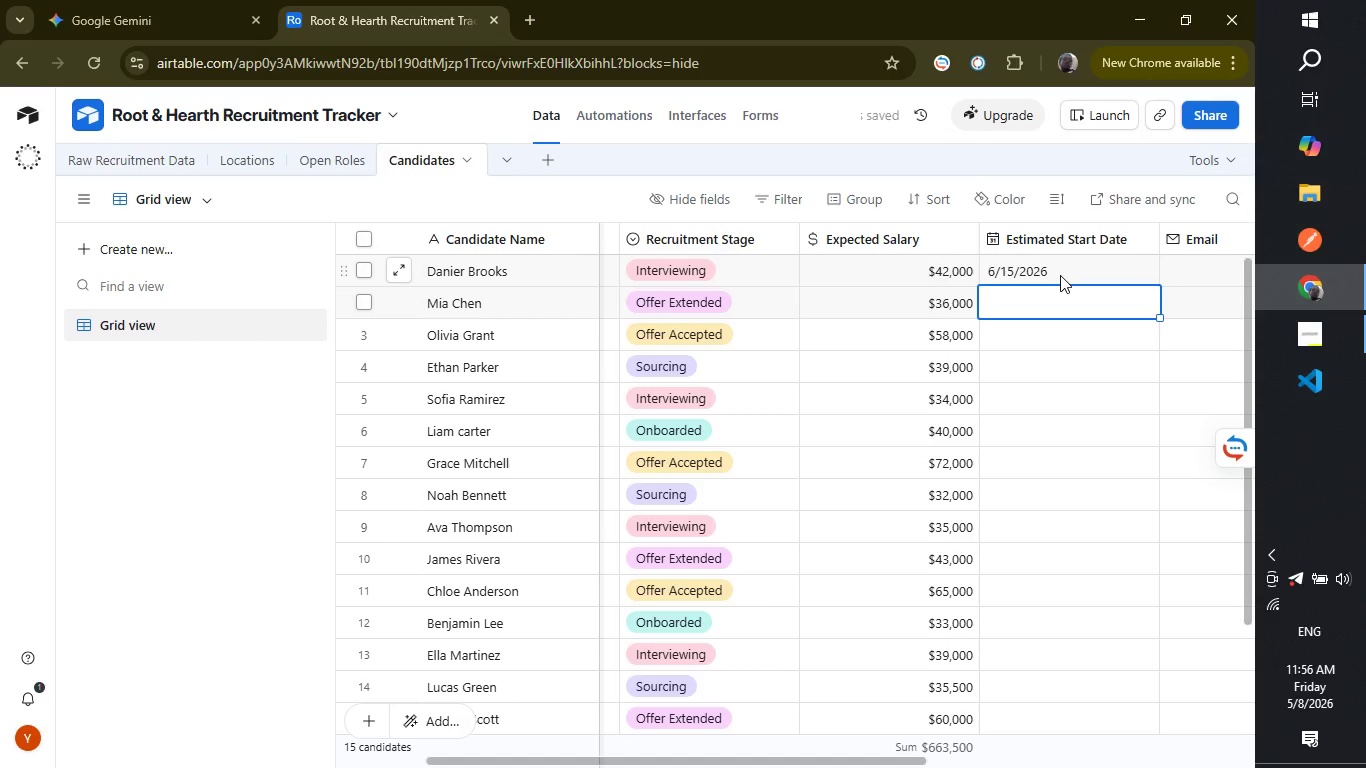 
type(06/20/2026)
 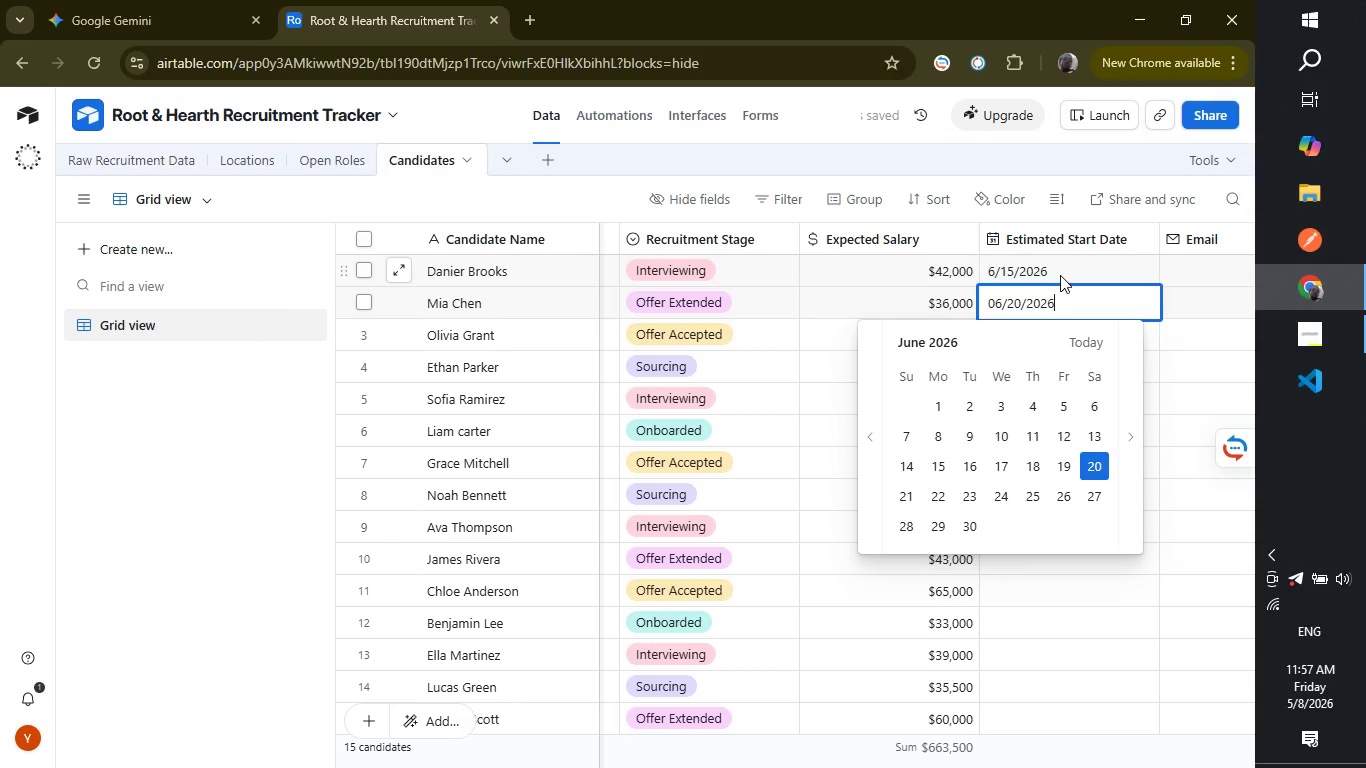 
key(Enter)
 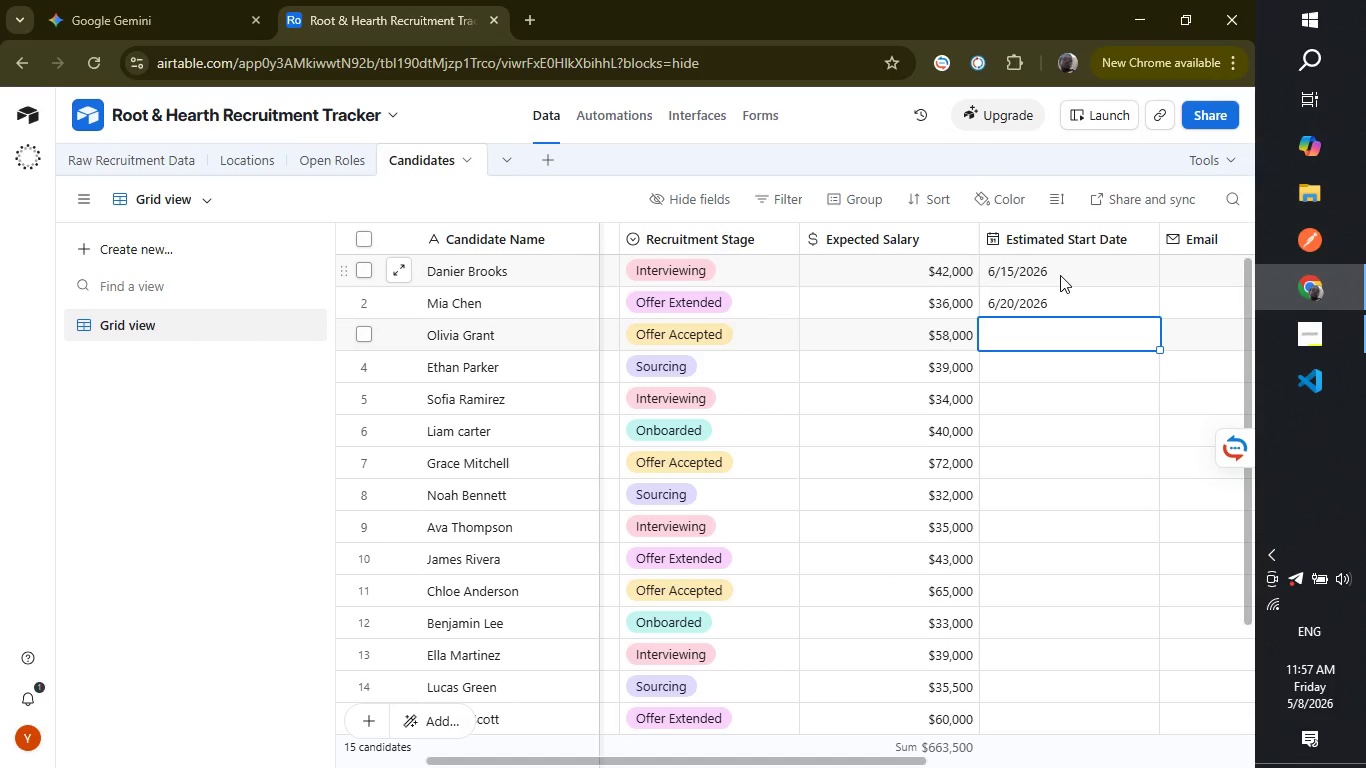 
wait(7.61)
 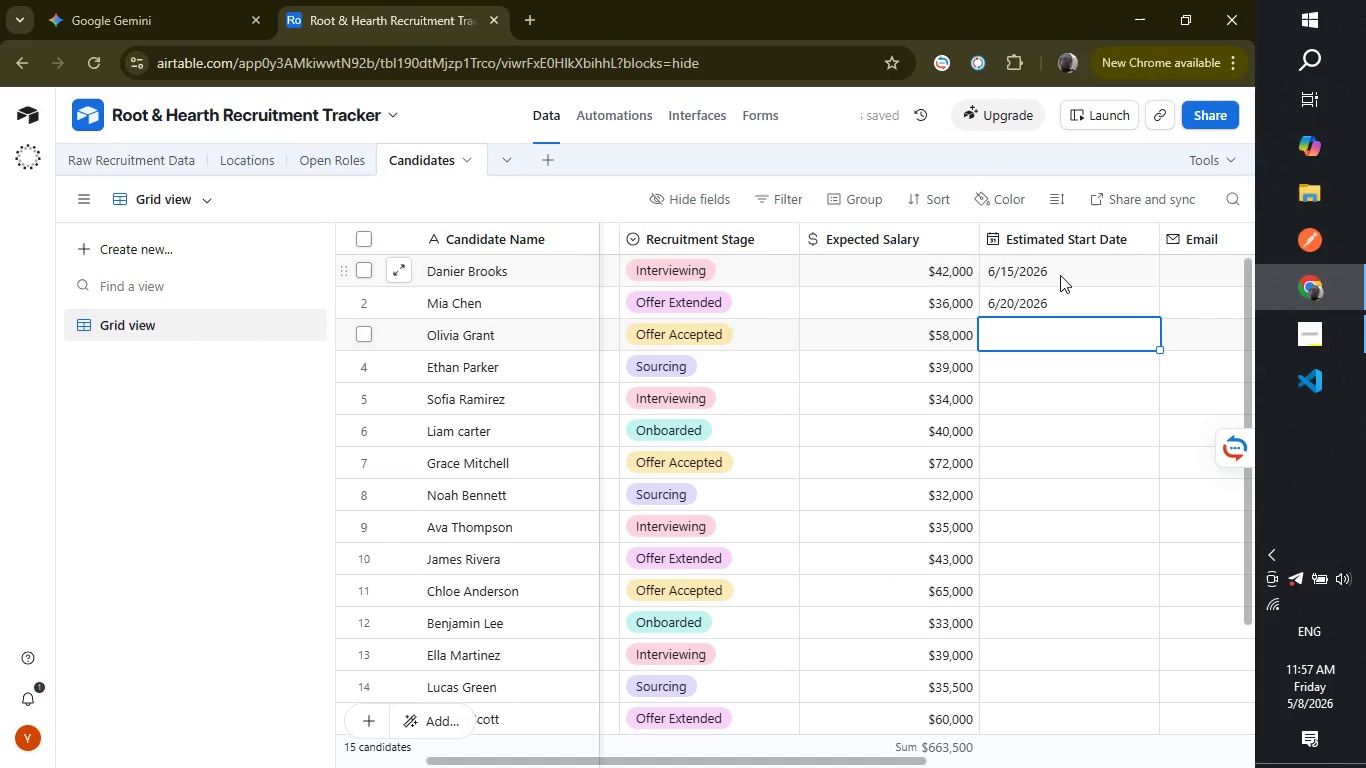 
type(07/01/2026)
 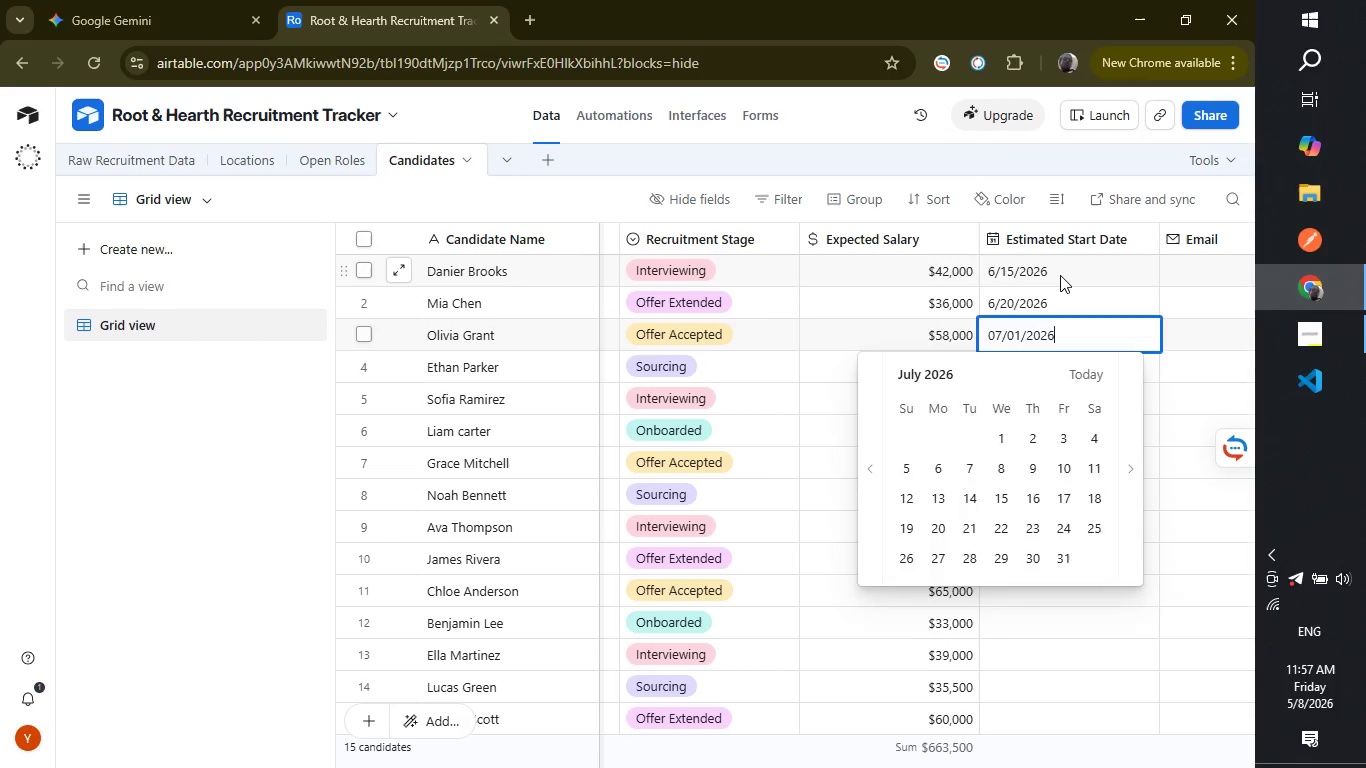 
key(Enter)
 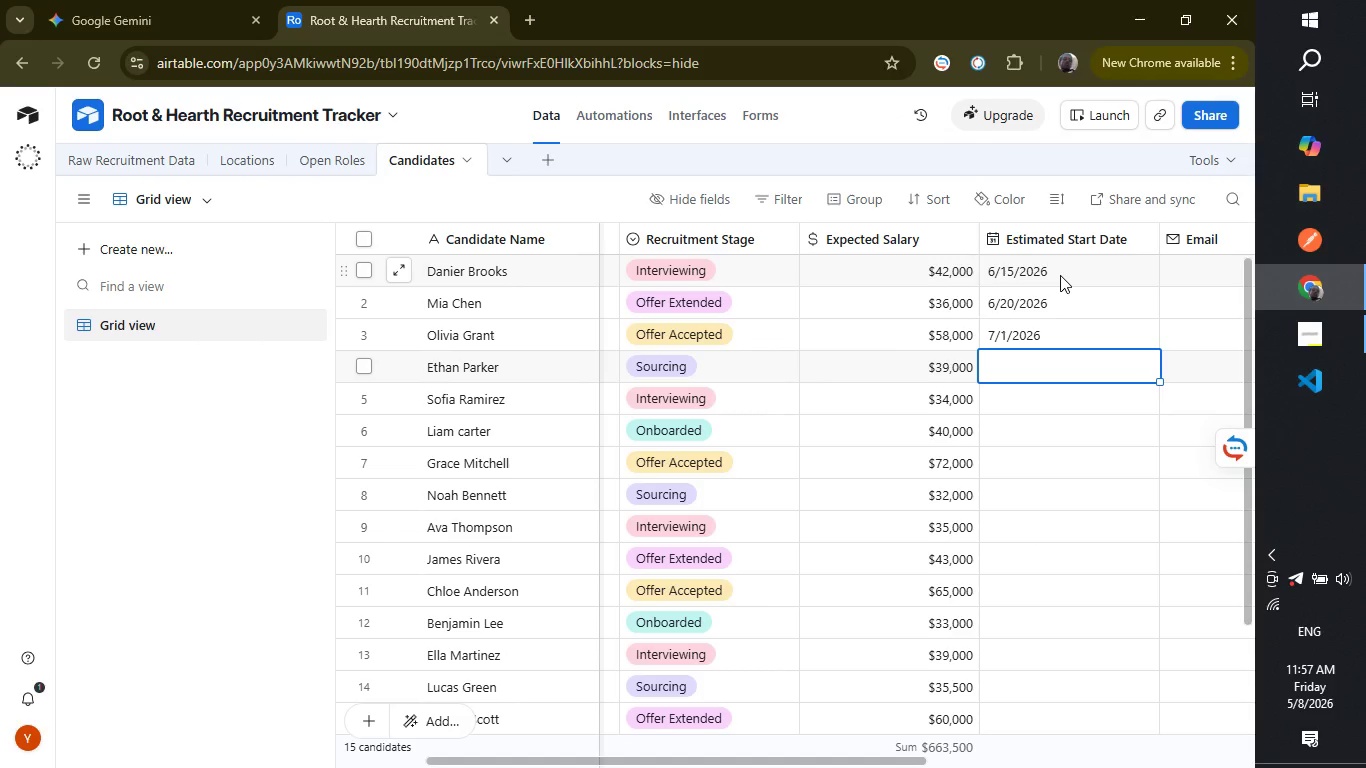 
wait(14.78)
 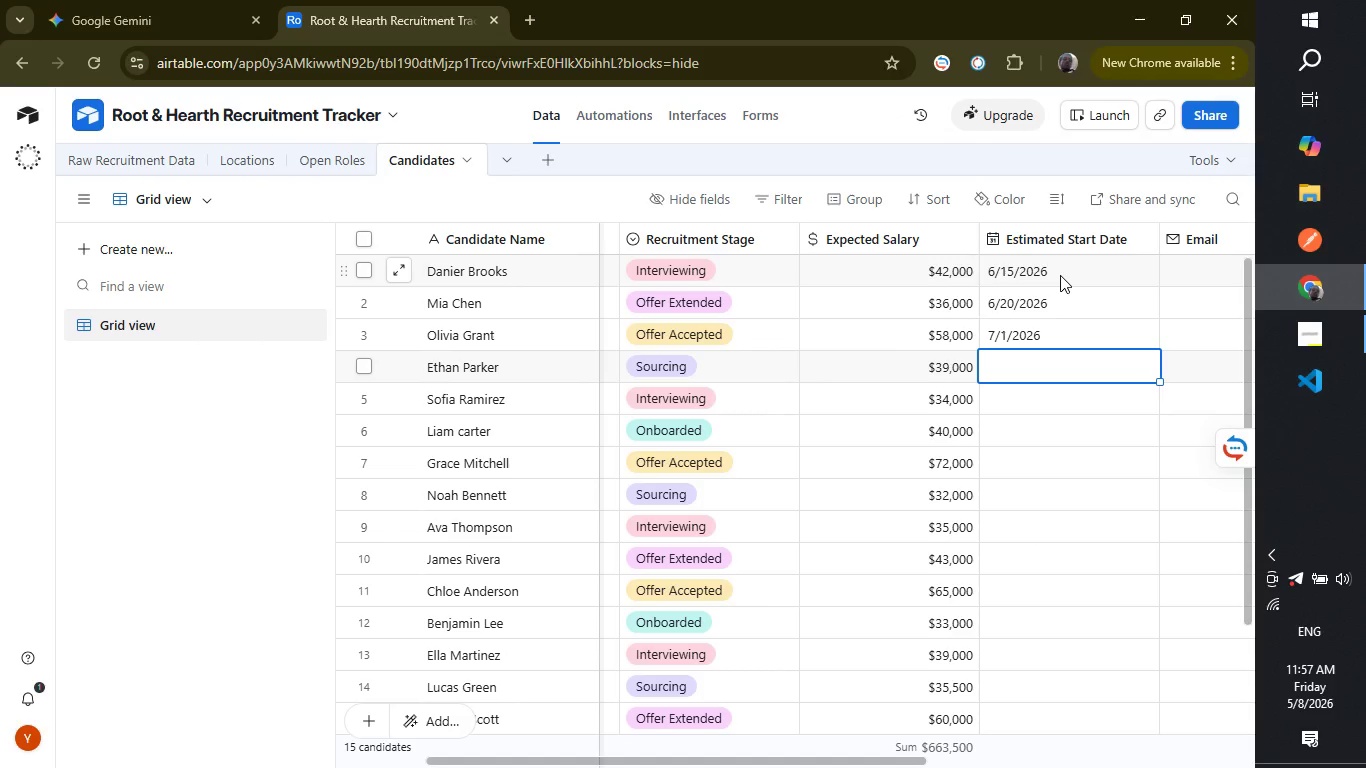 
type(07/10/2026)
 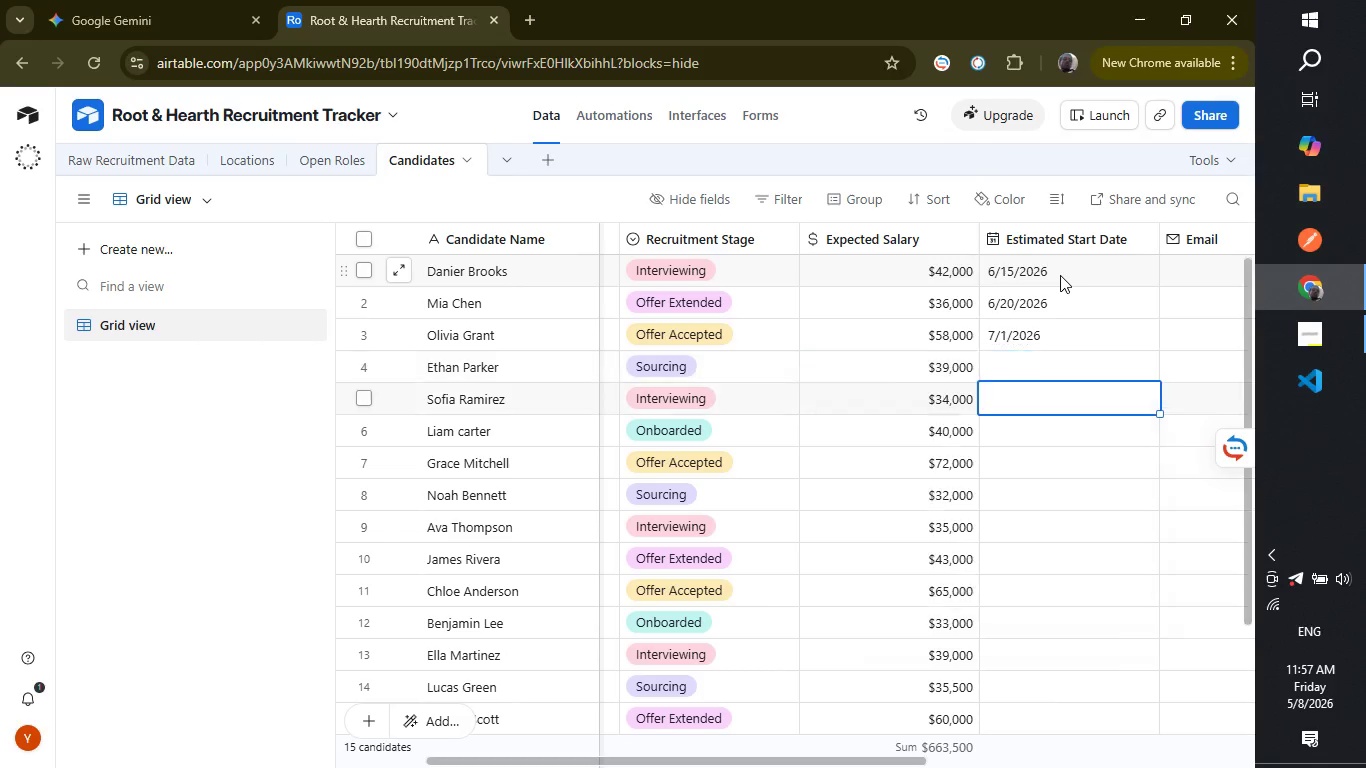 
key(Enter)
 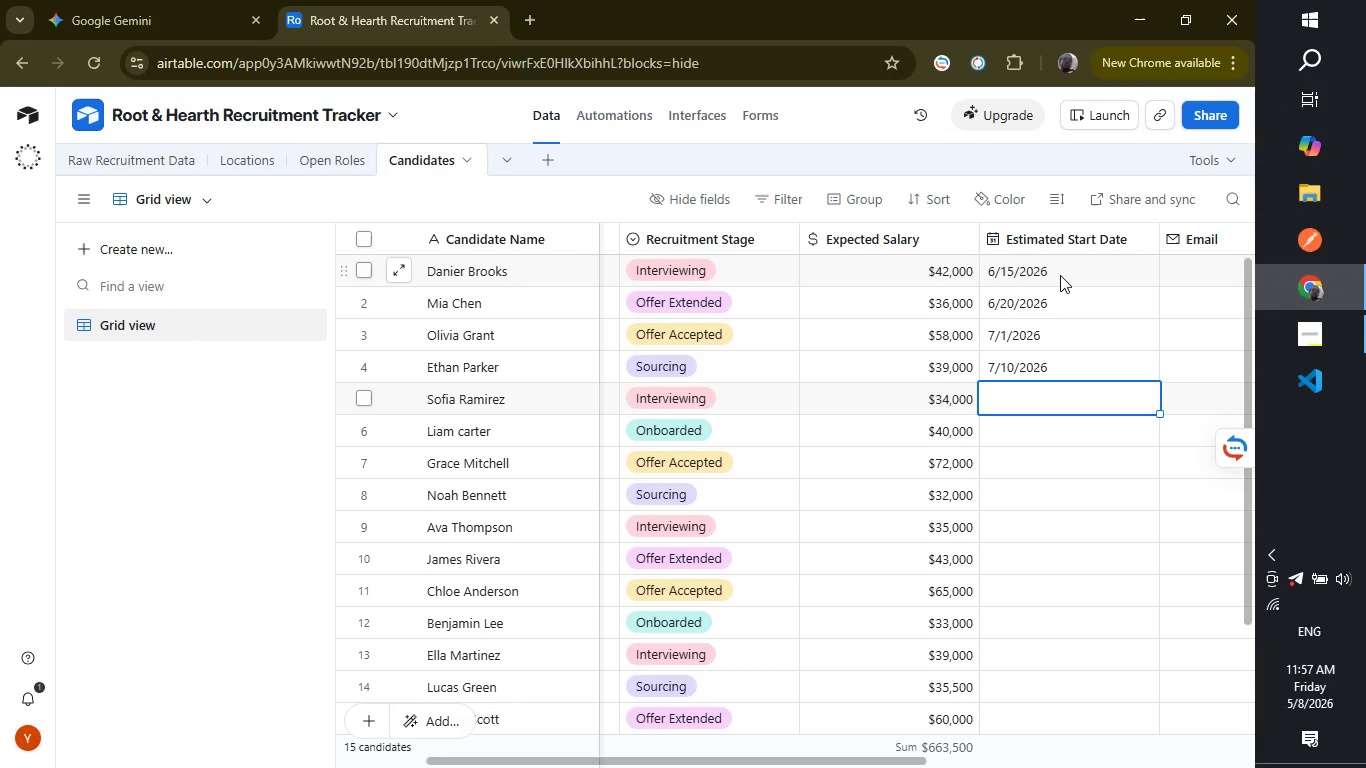 
wait(11.02)
 